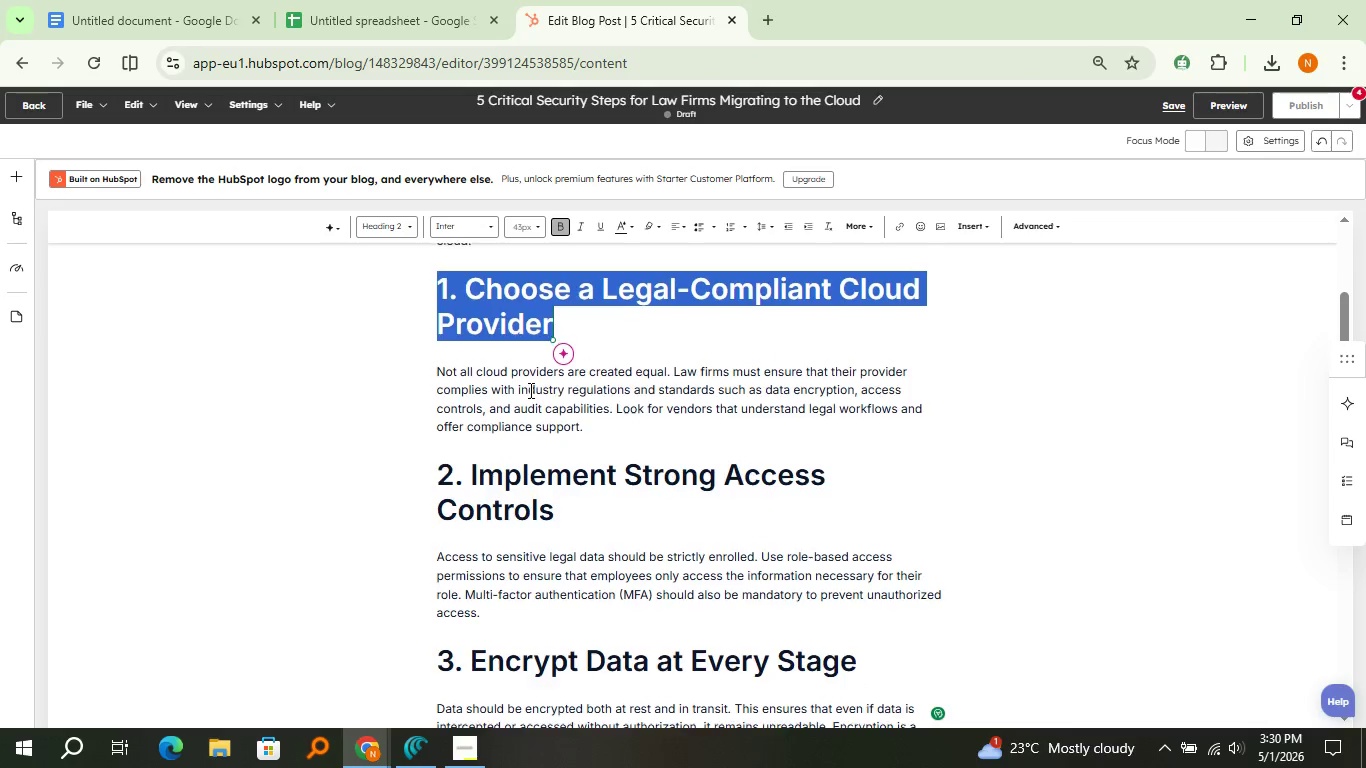 
scroll: coordinate [529, 390], scroll_direction: up, amount: 3.0
 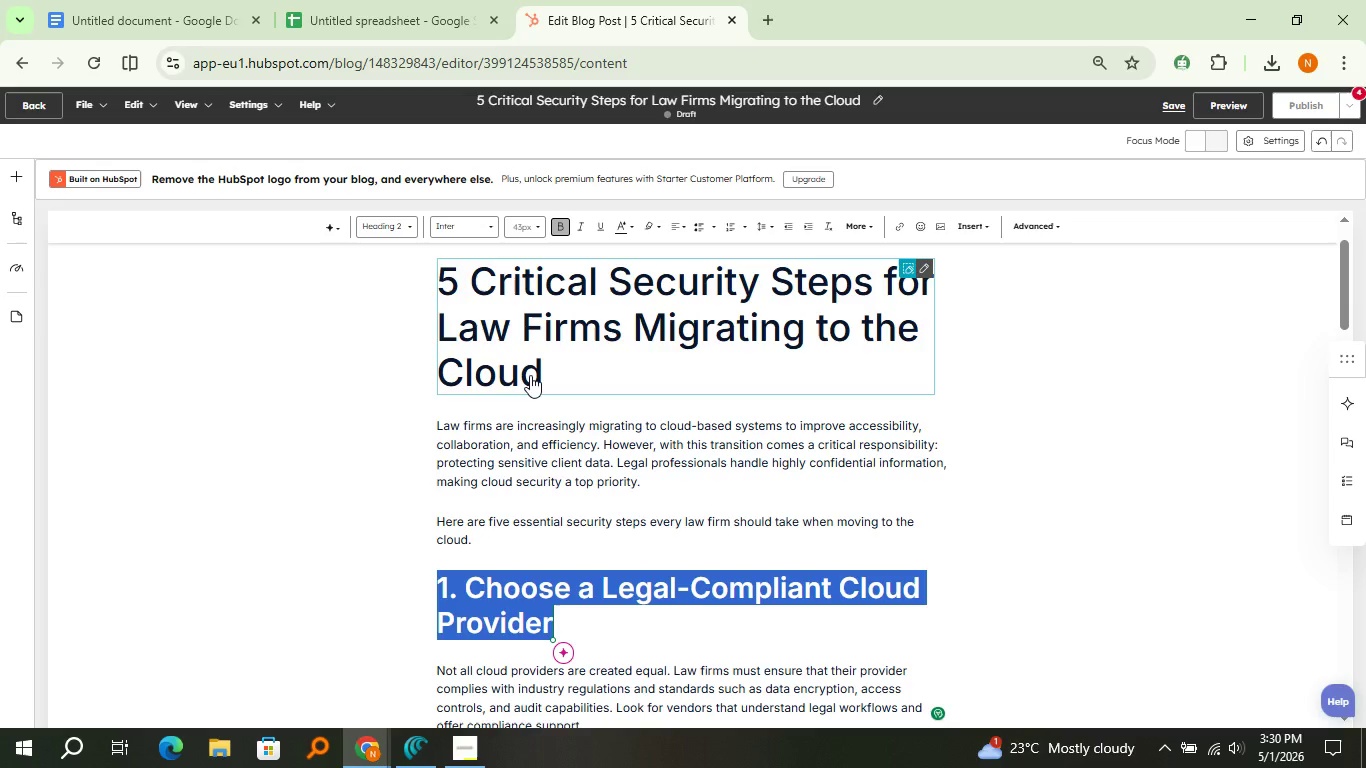 
left_click([530, 375])
 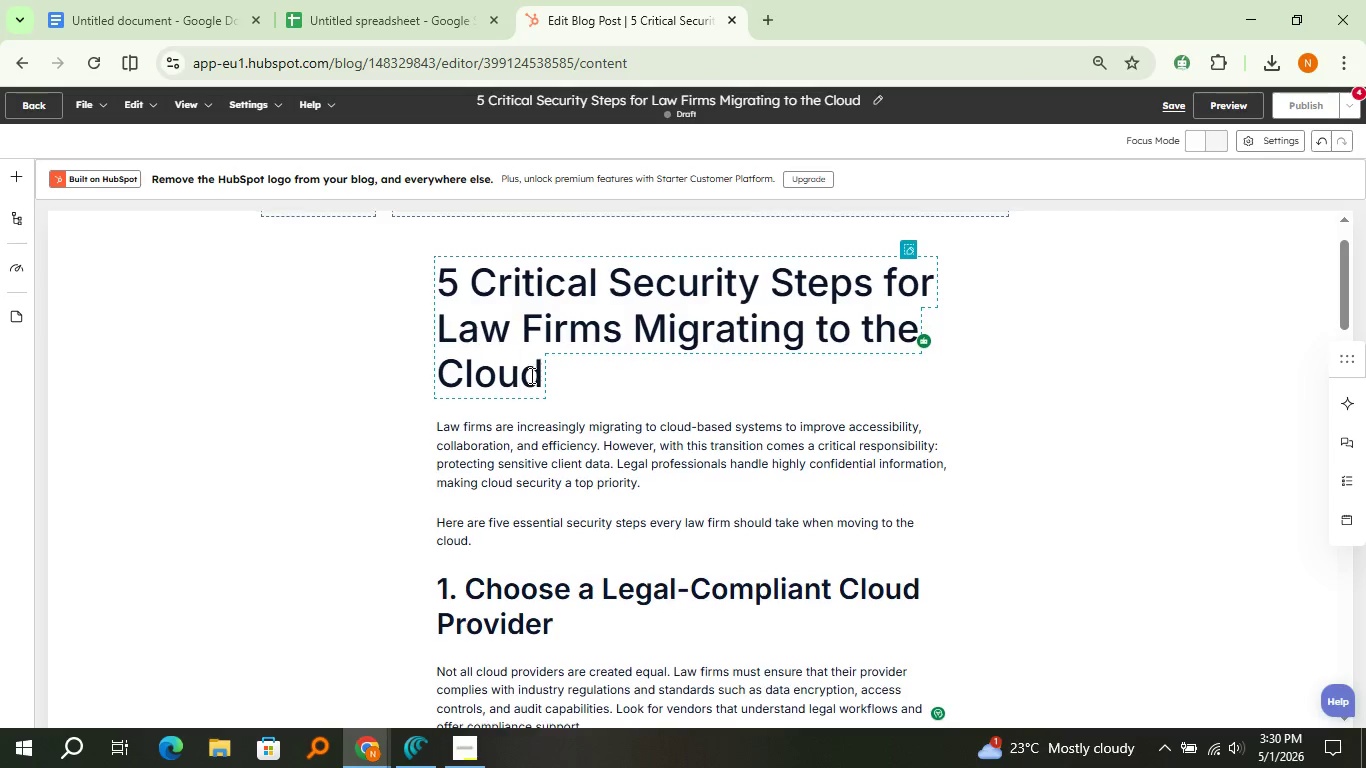 
scroll: coordinate [530, 375], scroll_direction: up, amount: 2.0
 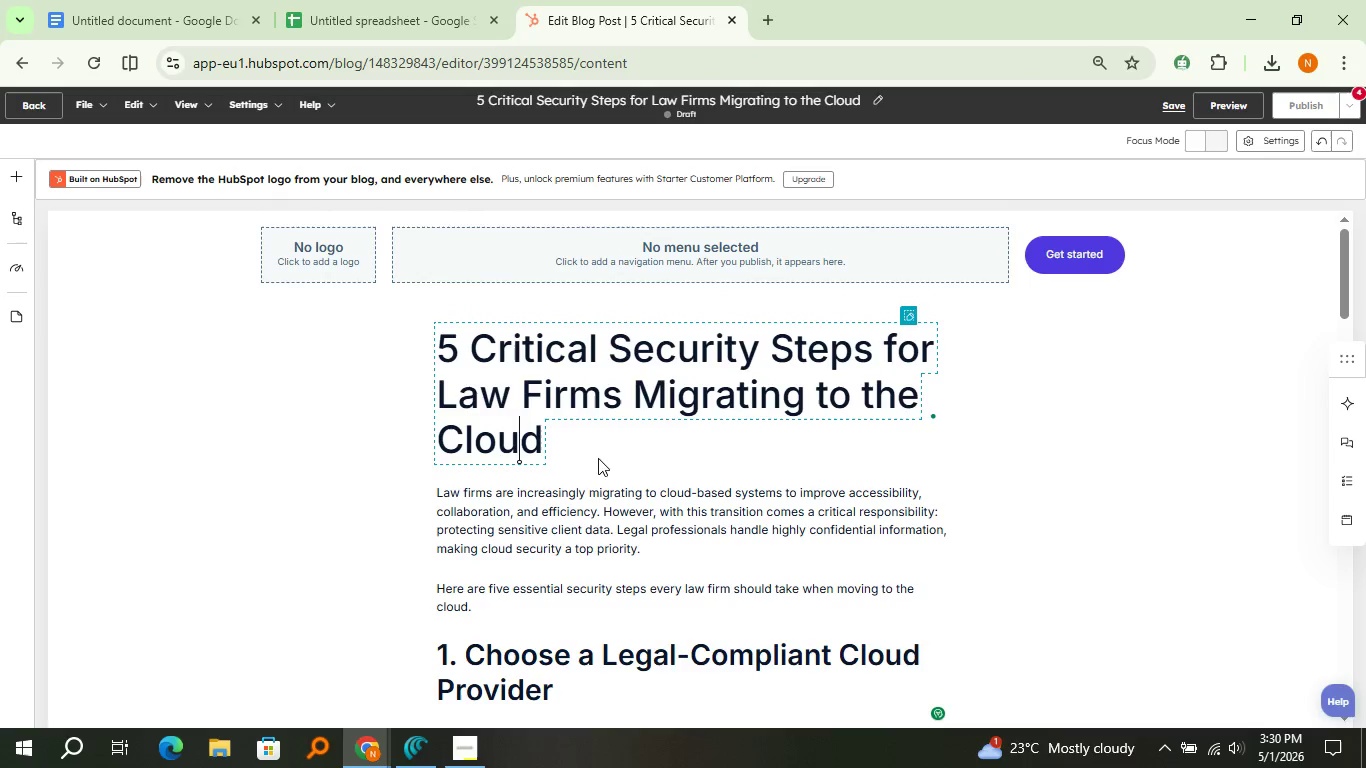 
scroll: coordinate [612, 487], scroll_direction: down, amount: 4.0
 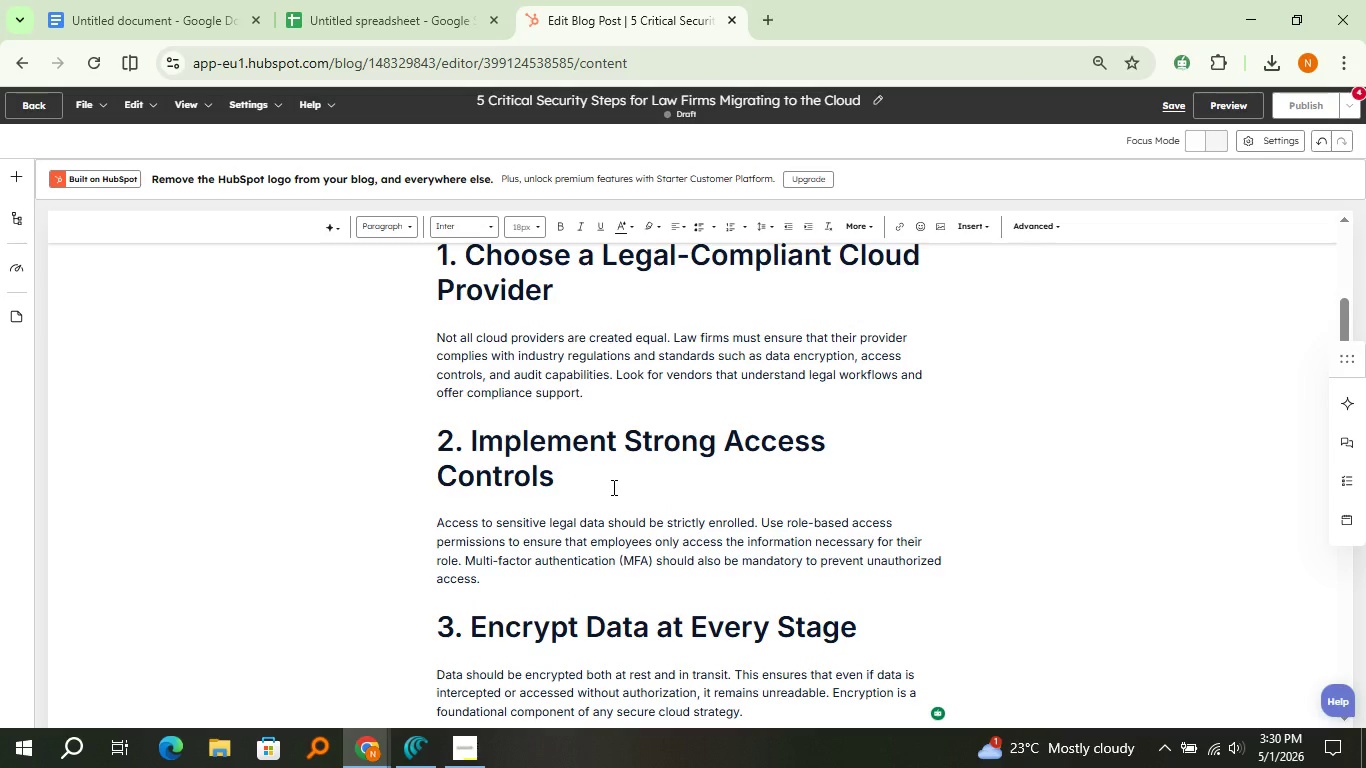 
wait(13.93)
 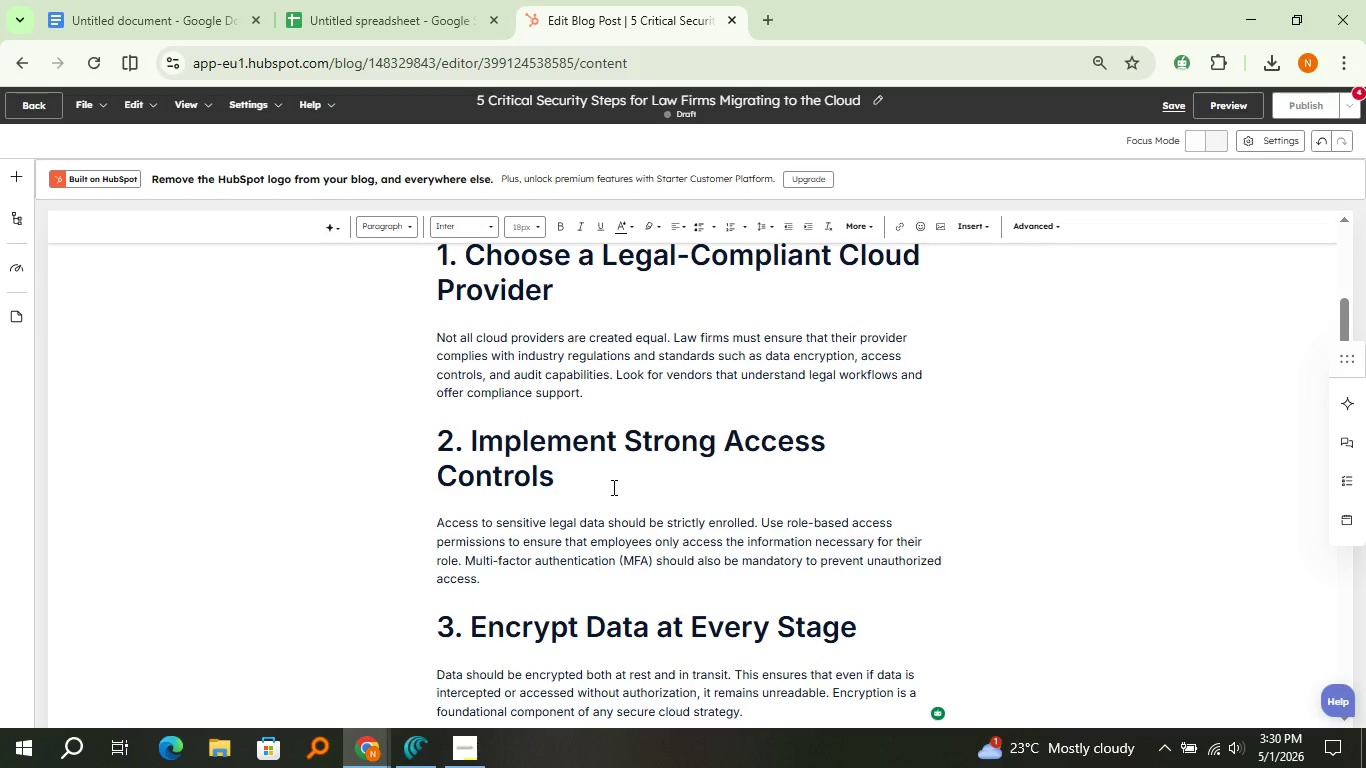 
scroll: coordinate [612, 487], scroll_direction: down, amount: 6.0
 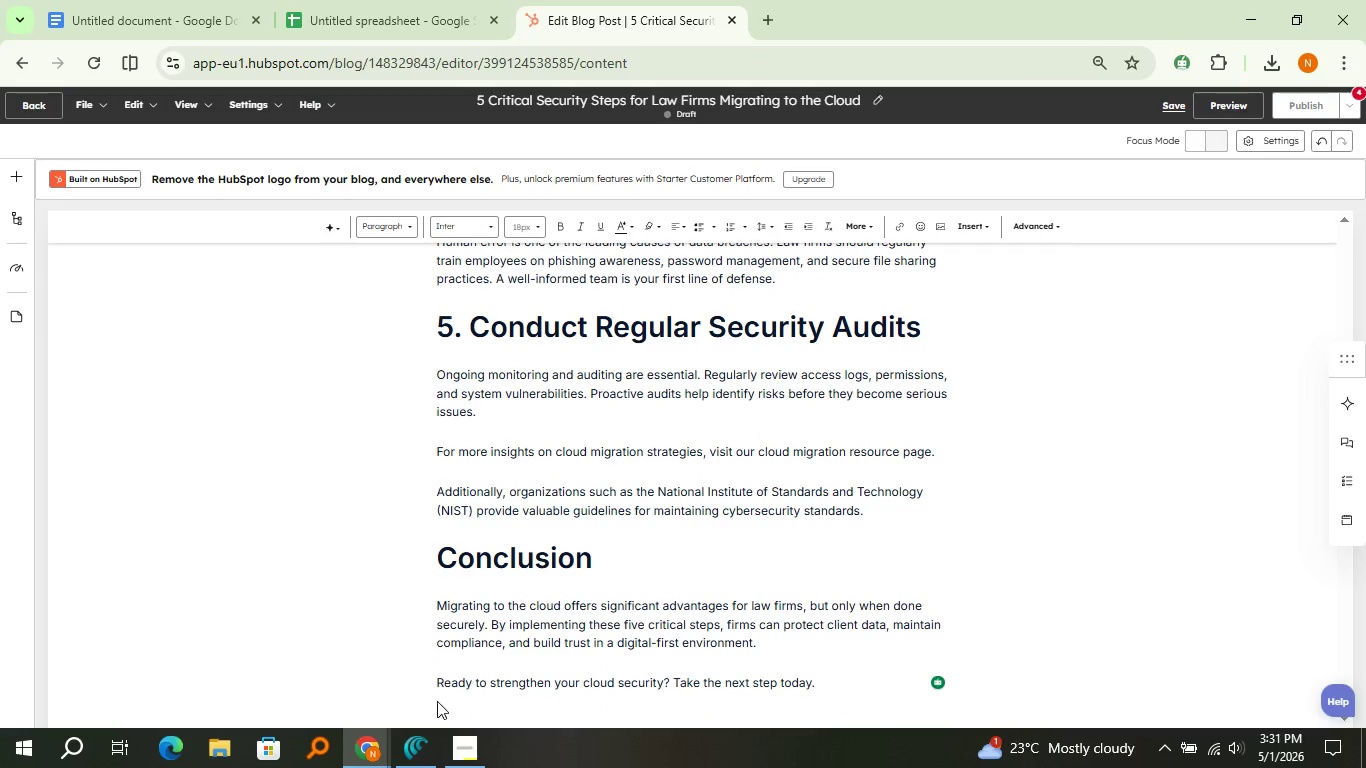 
mouse_move([419, 708])
 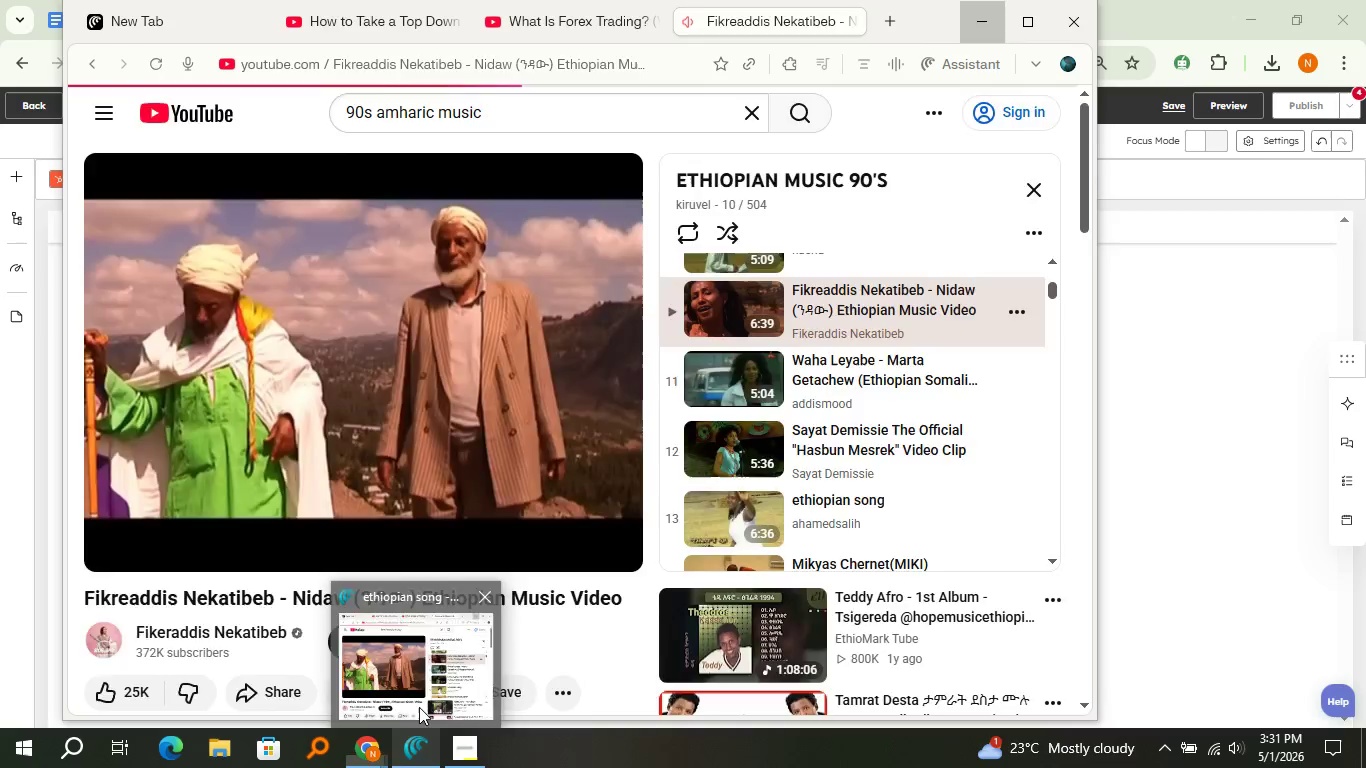 
left_click([419, 707])
 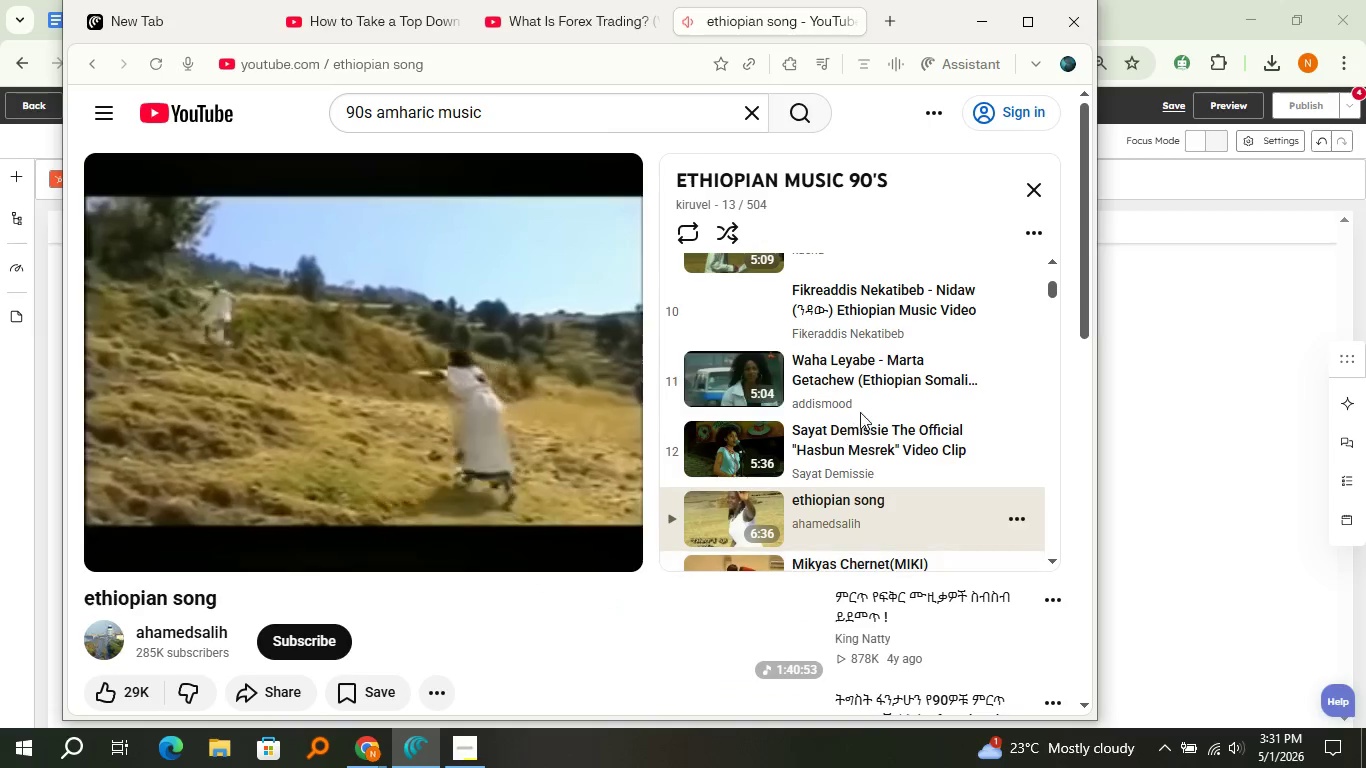 
scroll: coordinate [860, 412], scroll_direction: down, amount: 2.0
 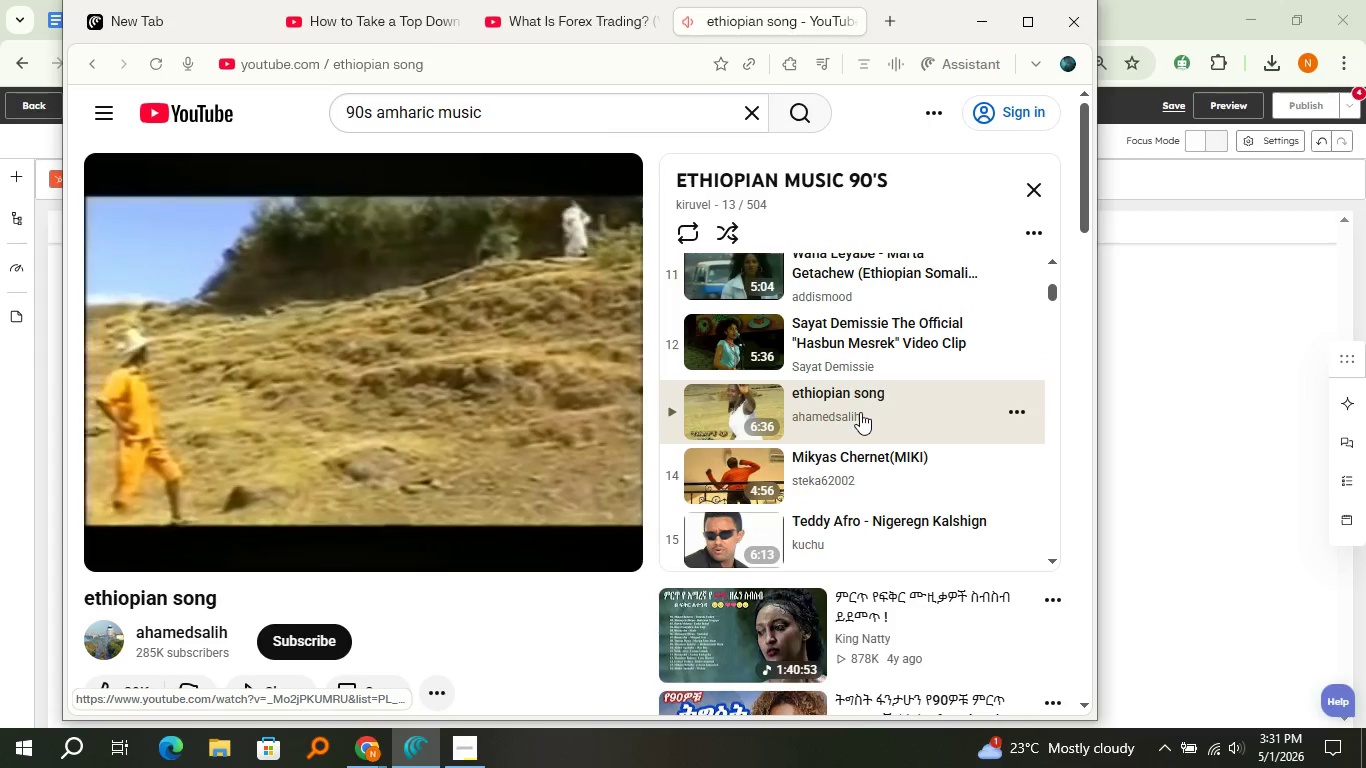 
left_click([847, 474])
 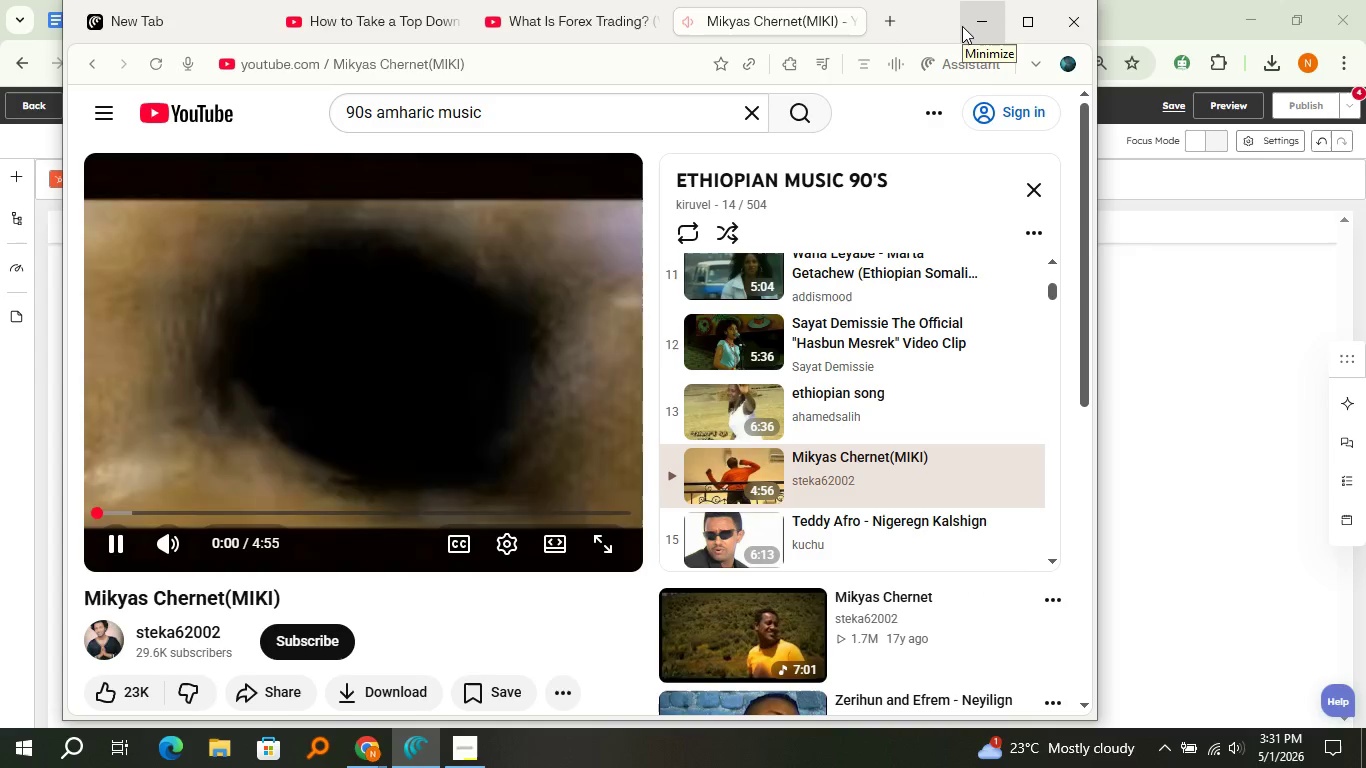 
wait(5.12)
 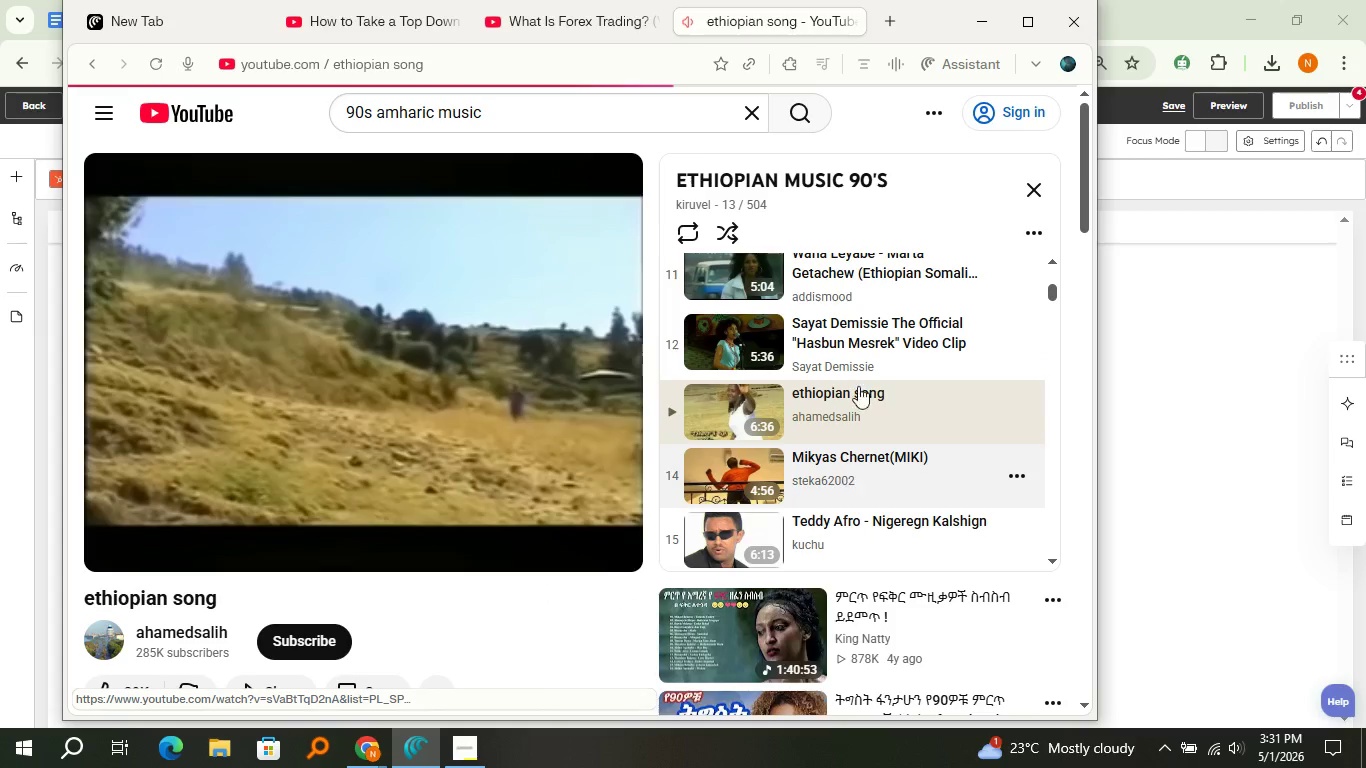 
left_click([962, 26])
 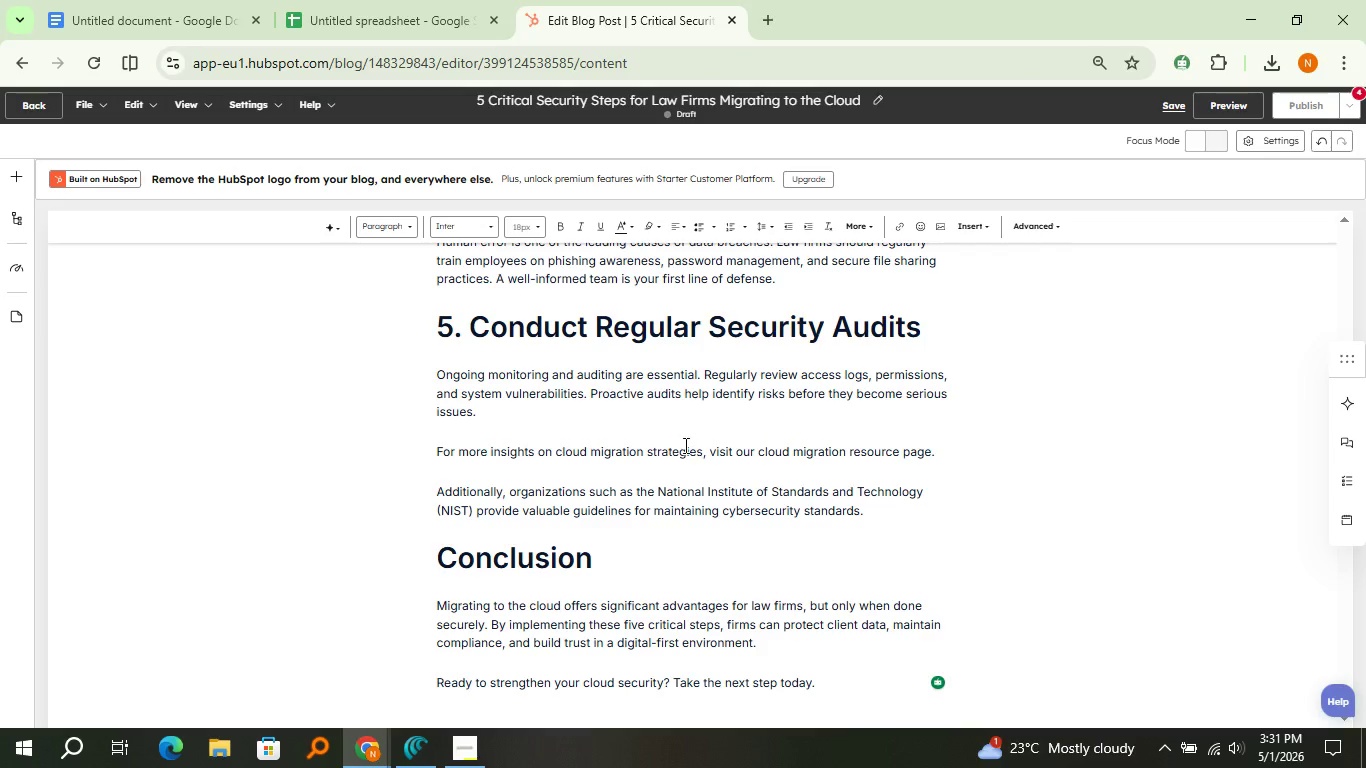 
wait(13.06)
 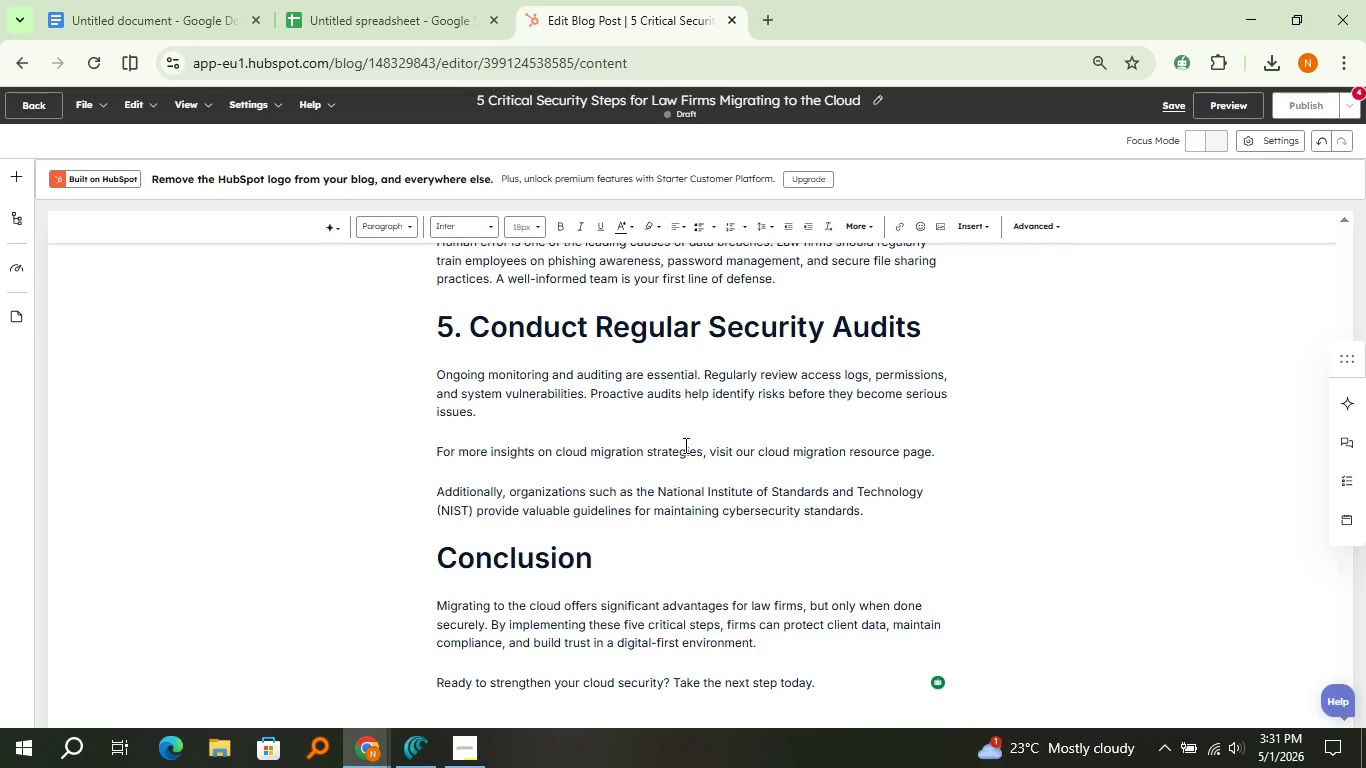 
left_click_drag(start_coordinate=[756, 453], to_coordinate=[931, 452])
 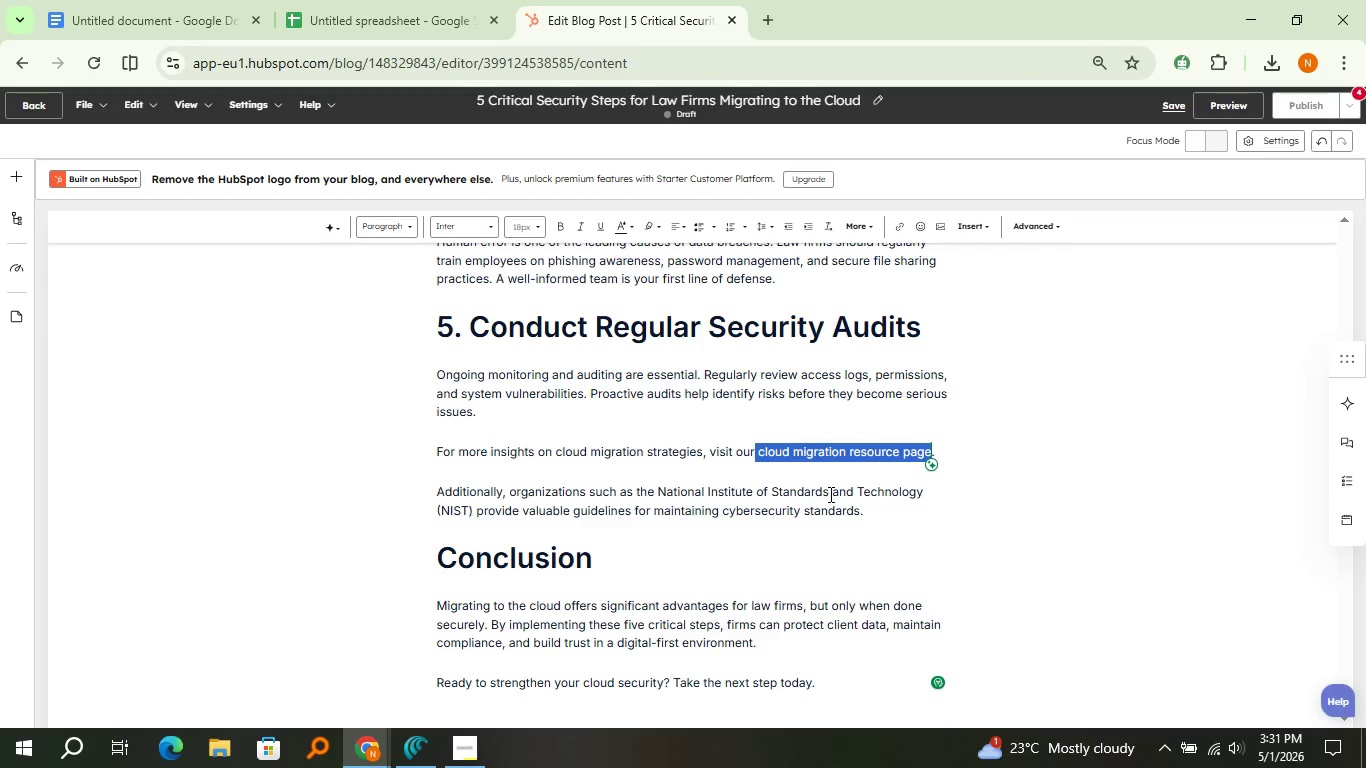 
left_click([829, 494])
 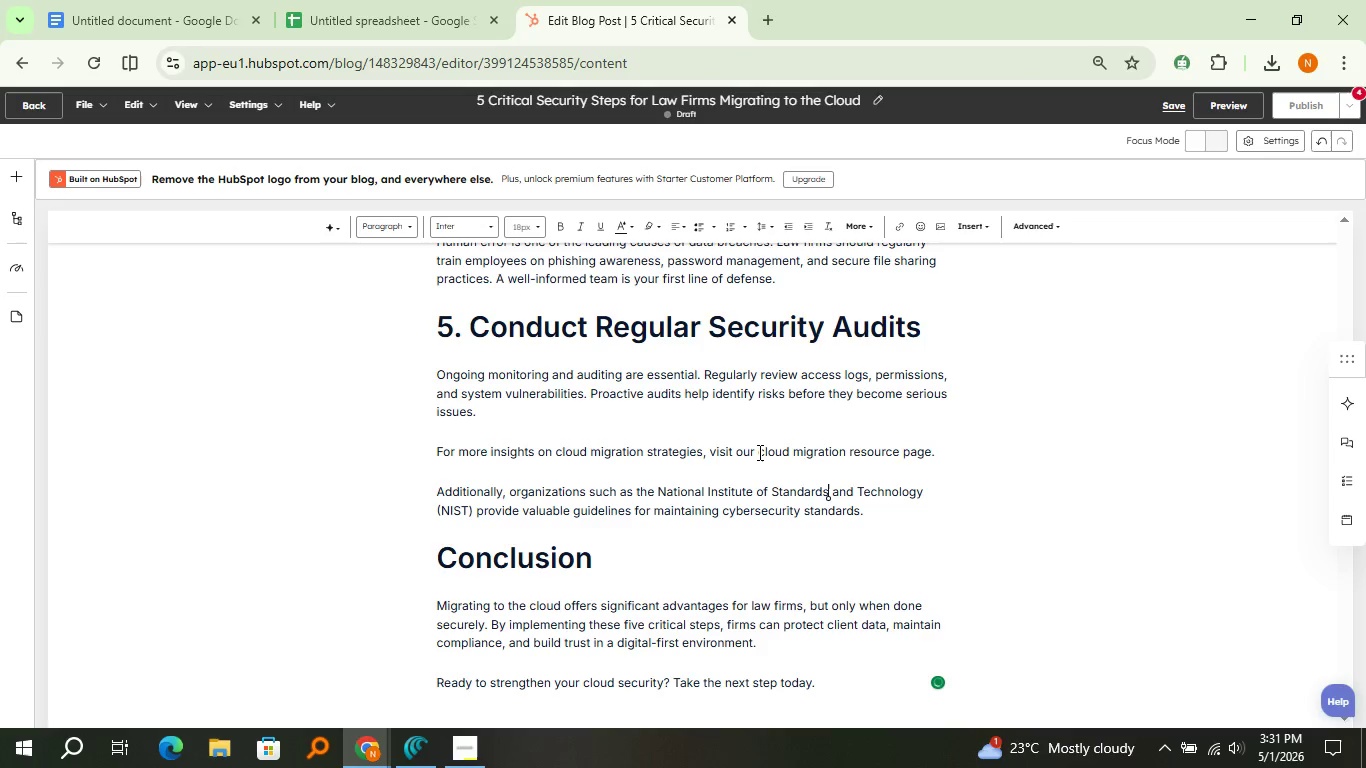 
left_click_drag(start_coordinate=[758, 452], to_coordinate=[937, 449])
 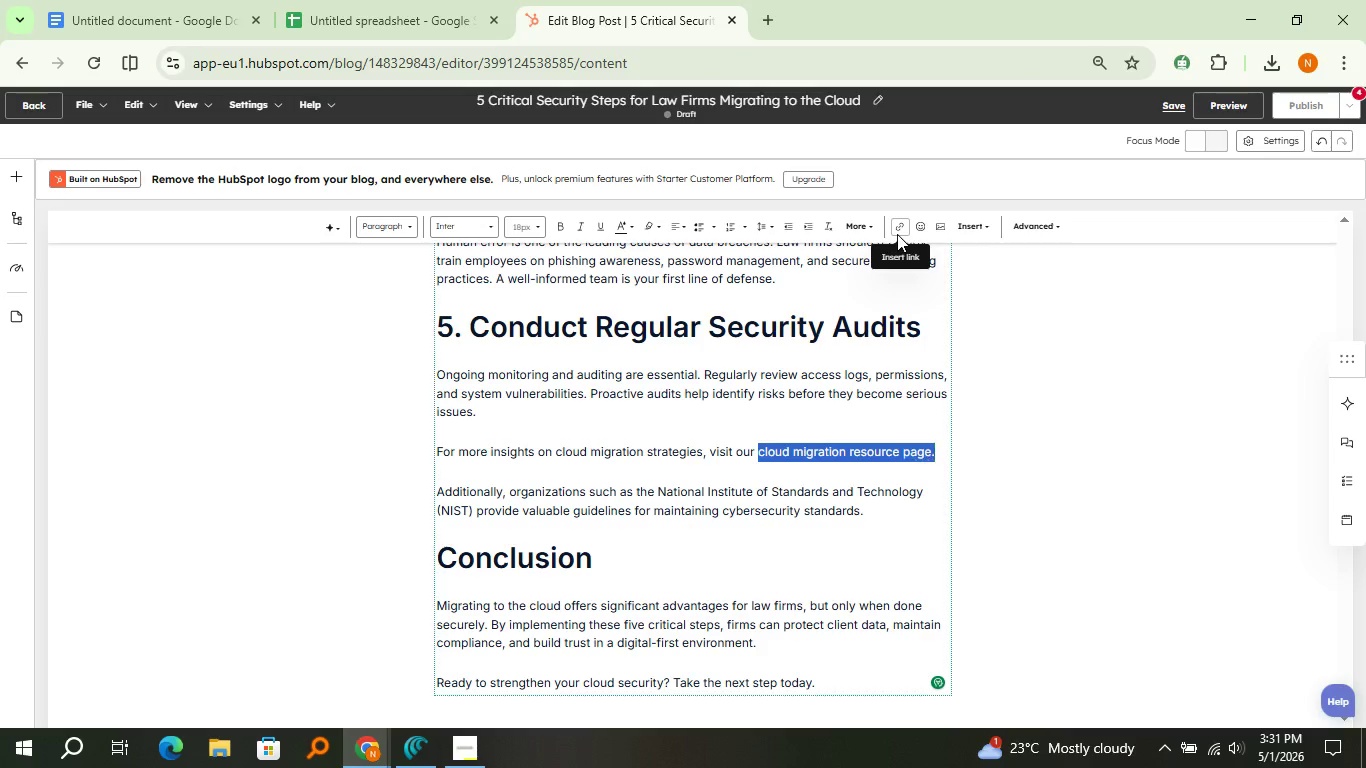 
left_click([897, 234])
 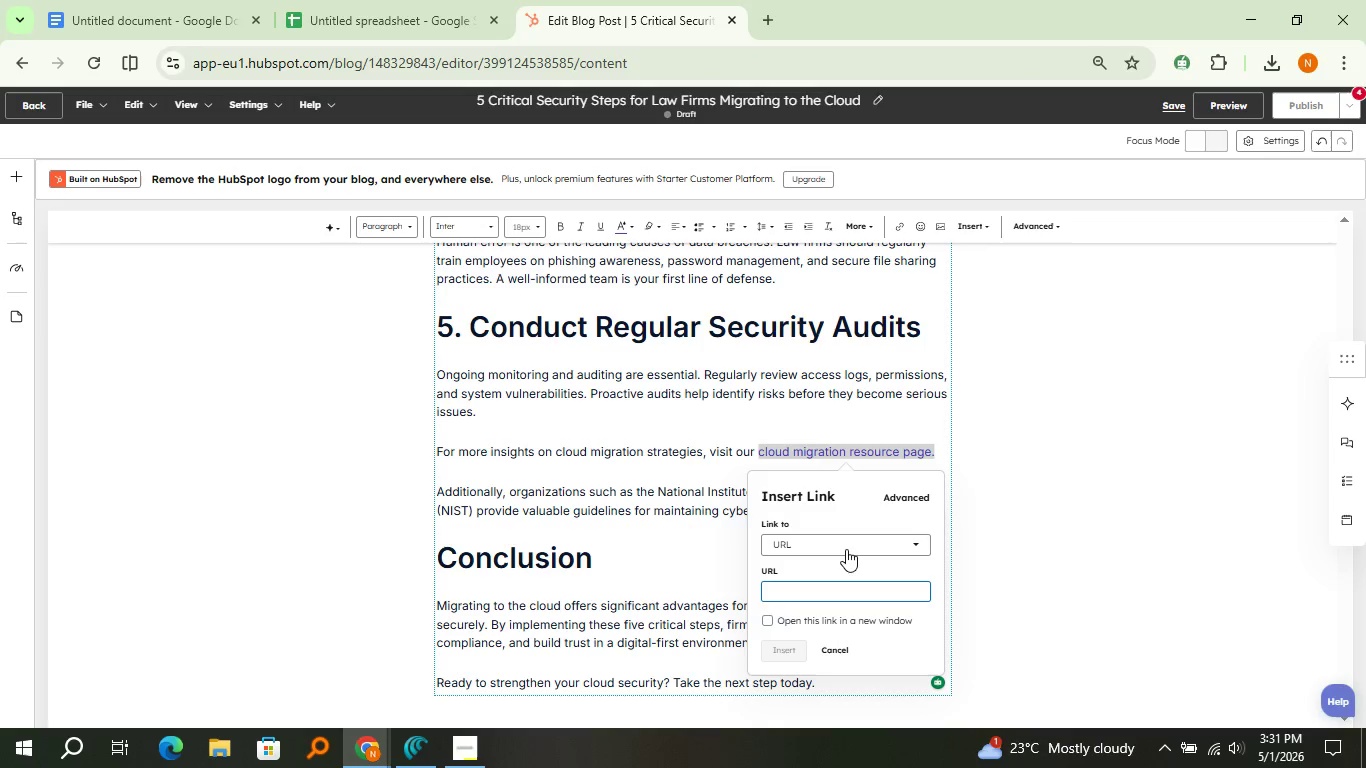 
wait(6.59)
 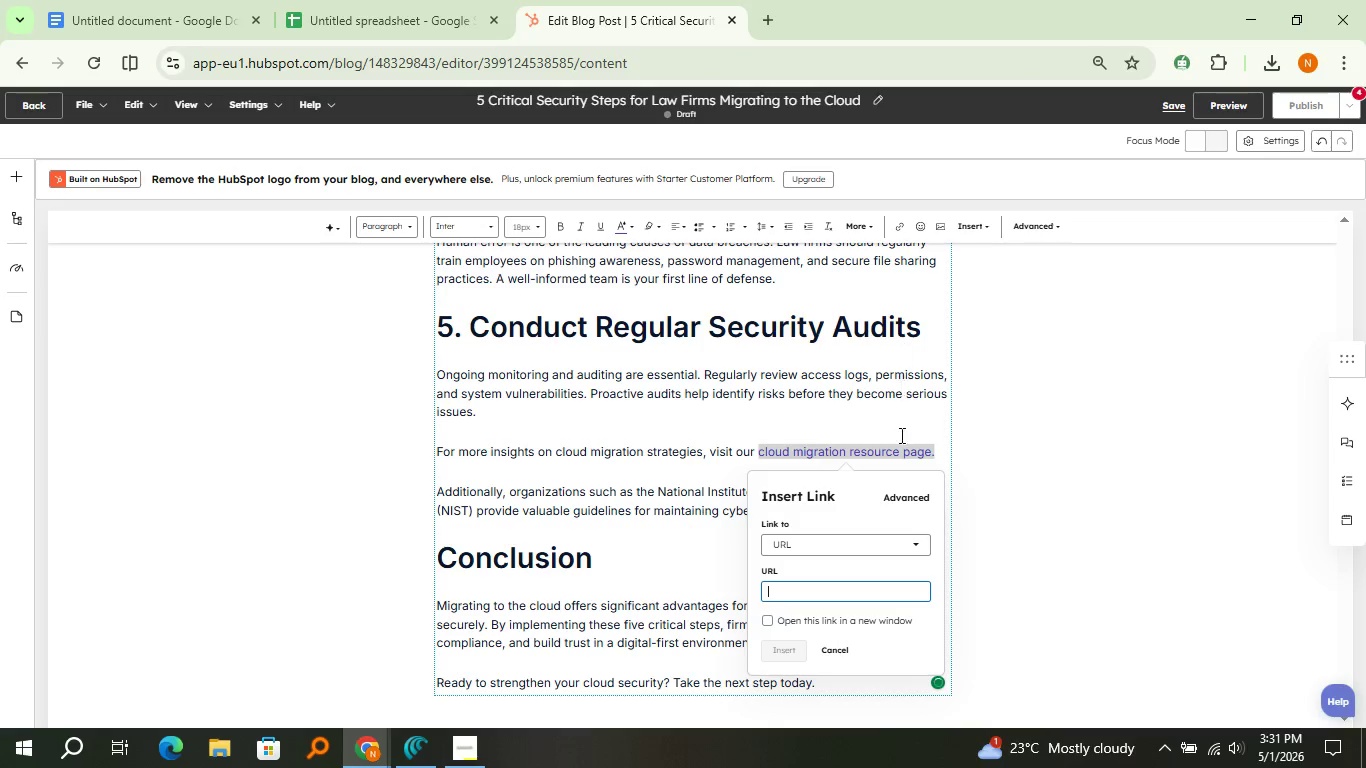 
type(https://exapmle.com)
key(Backspace)
key(Backspace)
key(Backspace)
key(Backspace)
key(Backspace)
key(Backspace)
key(Backspace)
key(Backspace)
type(mple.com/cloud-migration)
 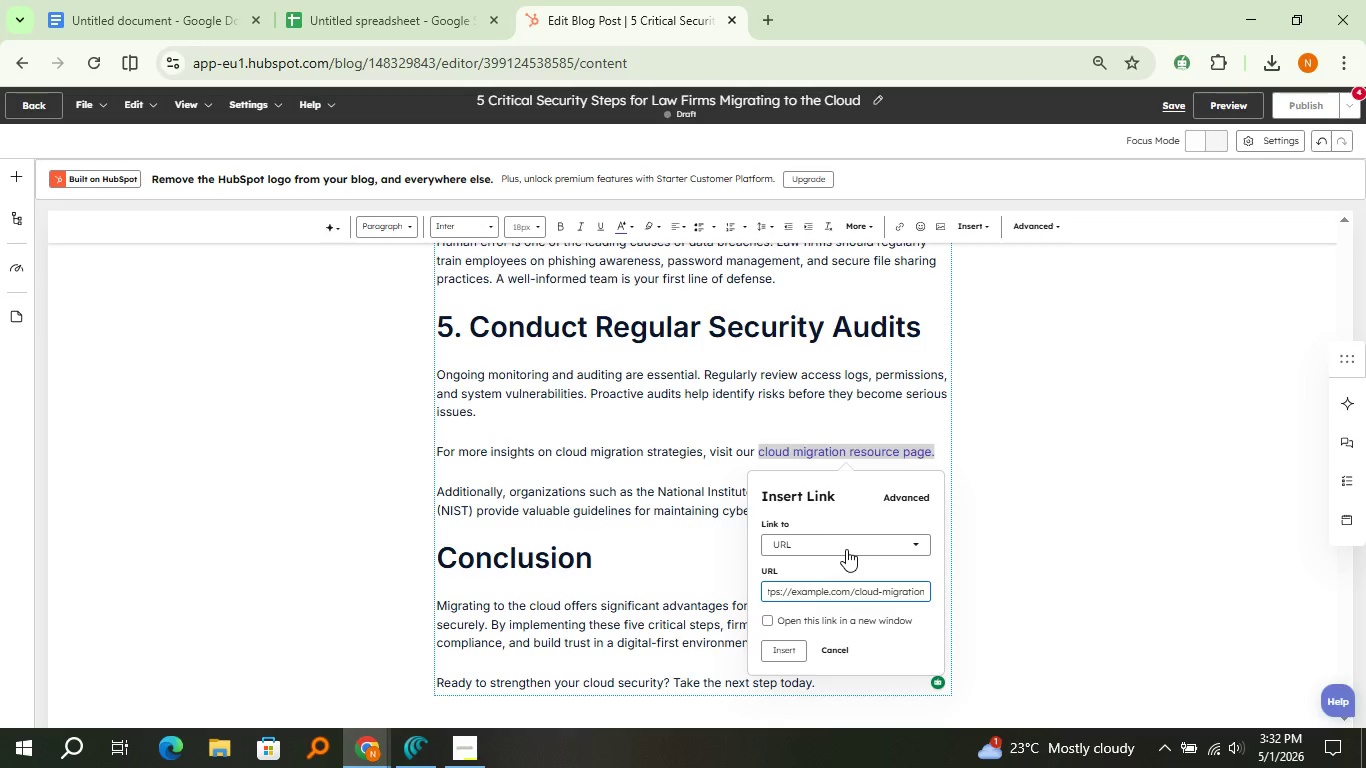 
left_click([796, 649])
 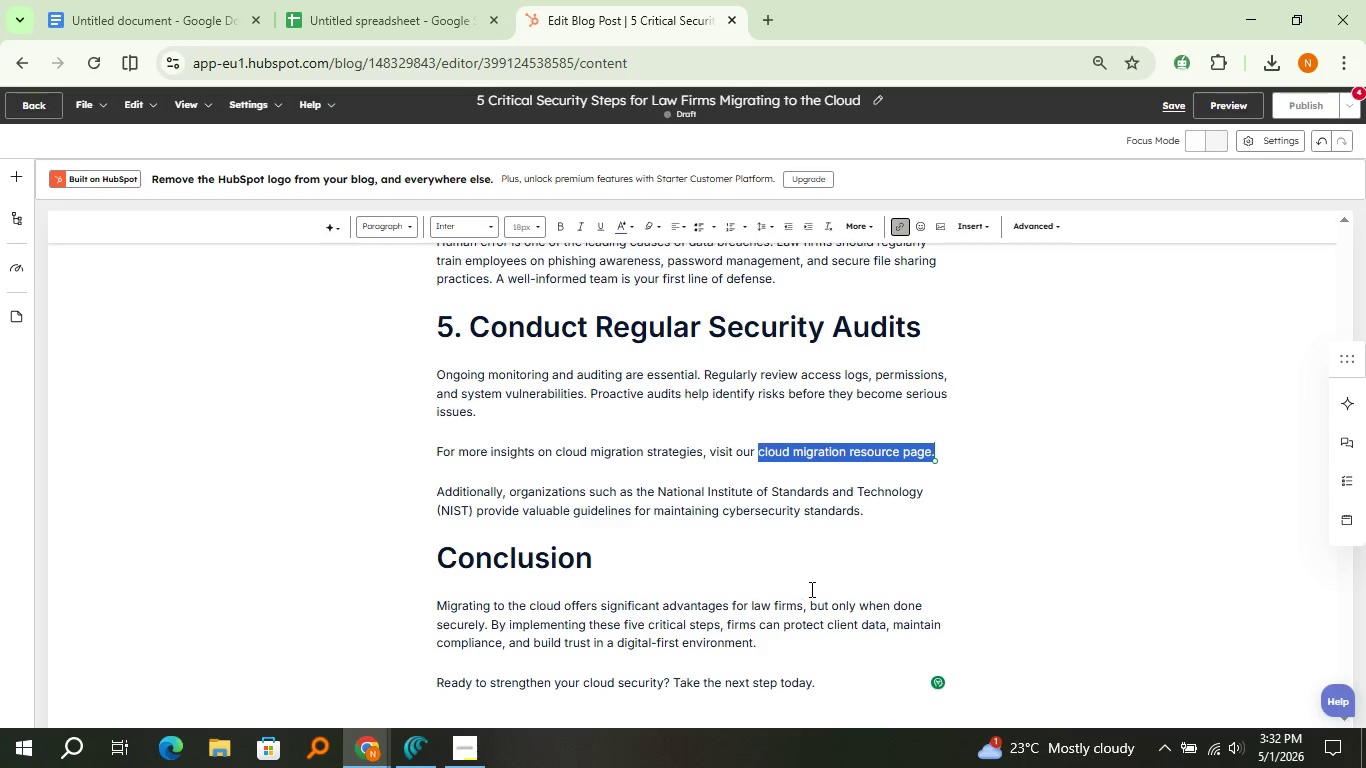 
left_click([810, 589])
 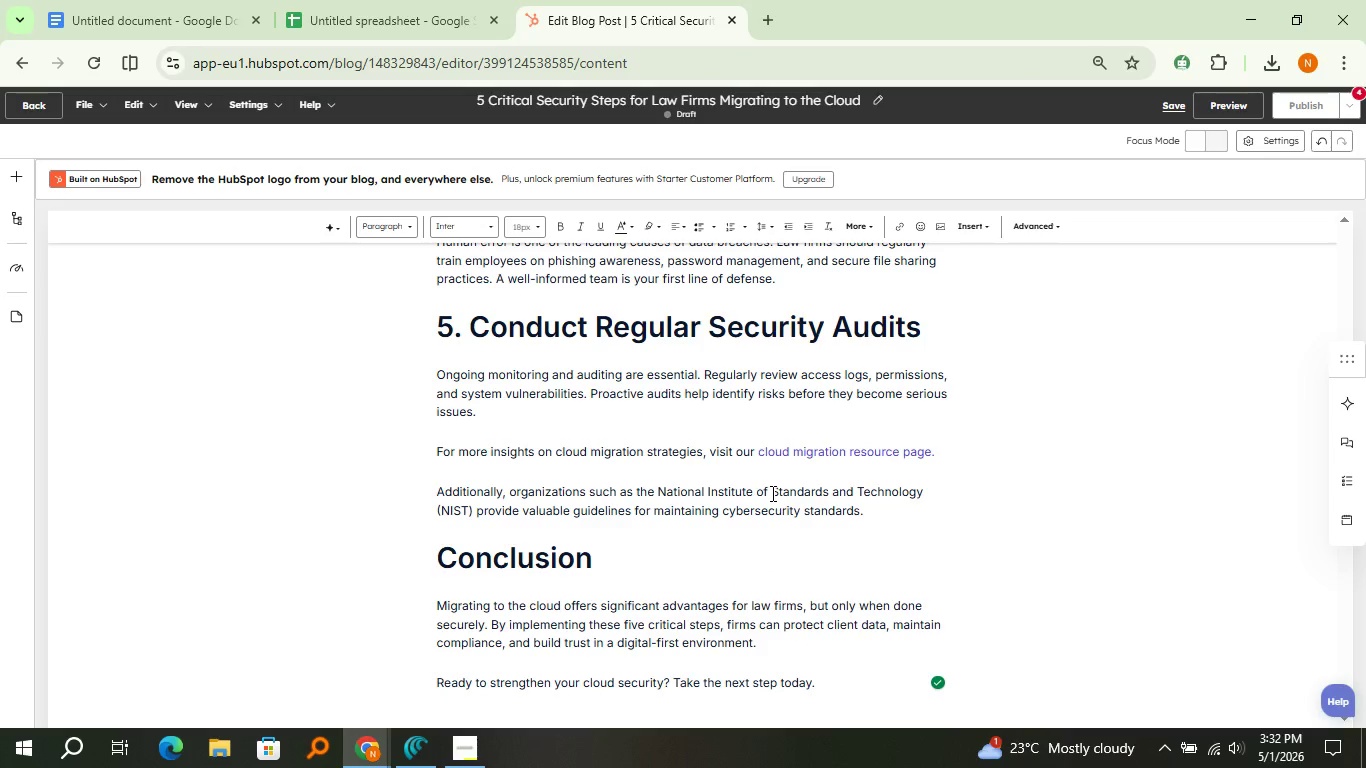 
wait(5.36)
 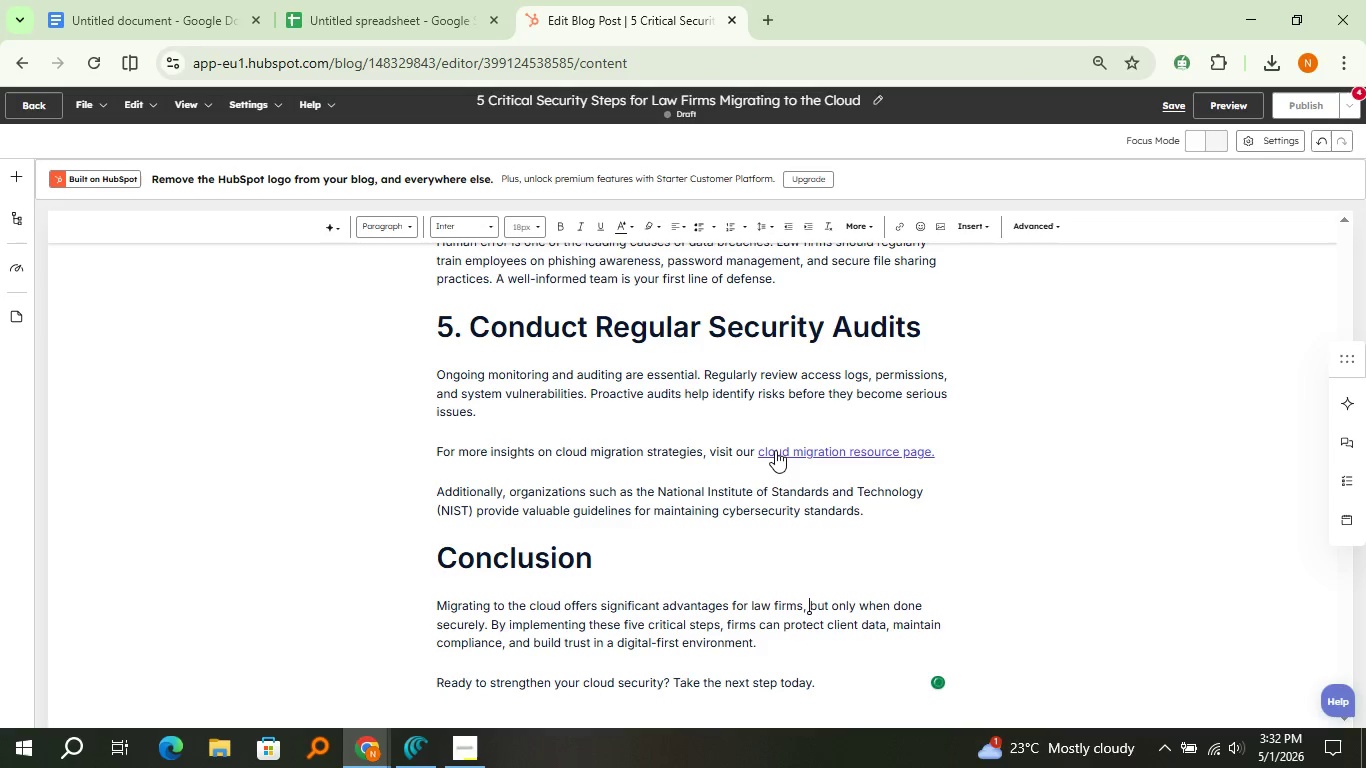 
right_click([805, 456])
 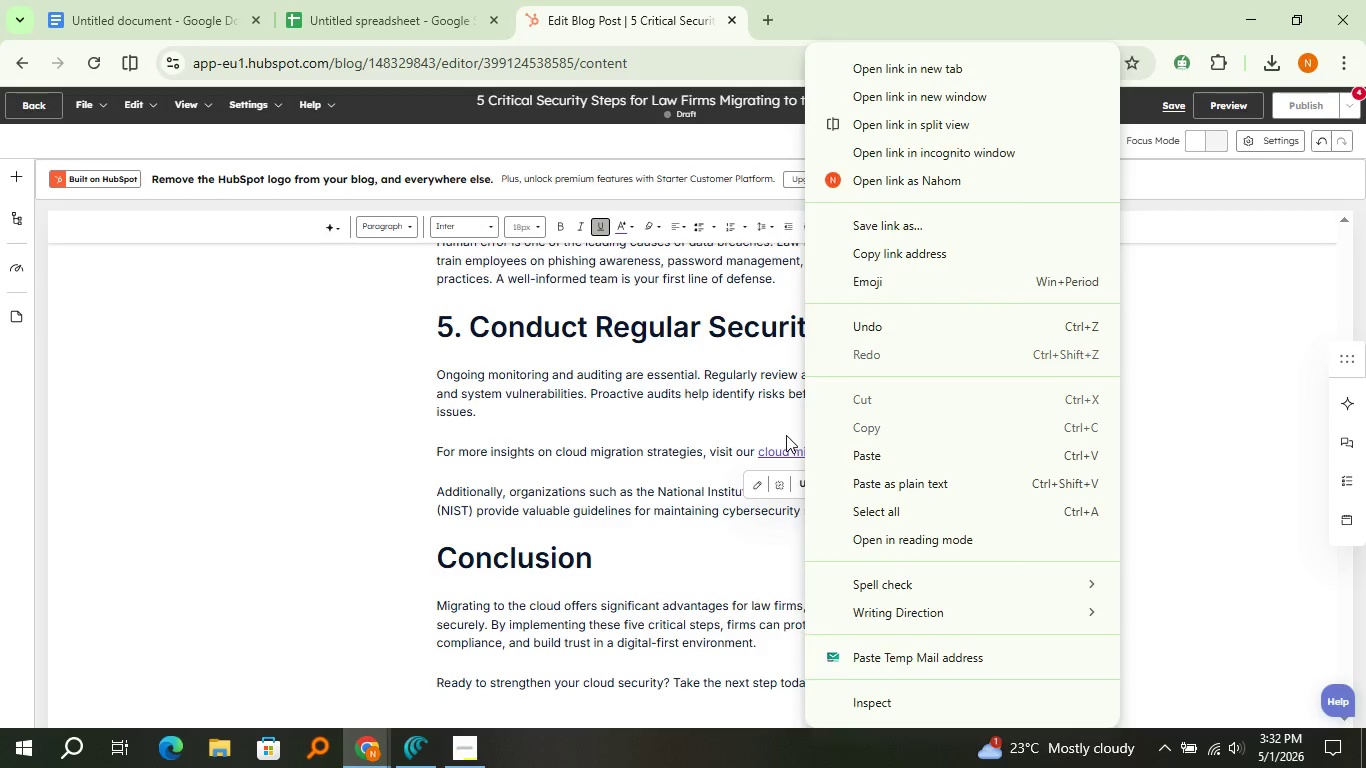 
left_click([786, 435])
 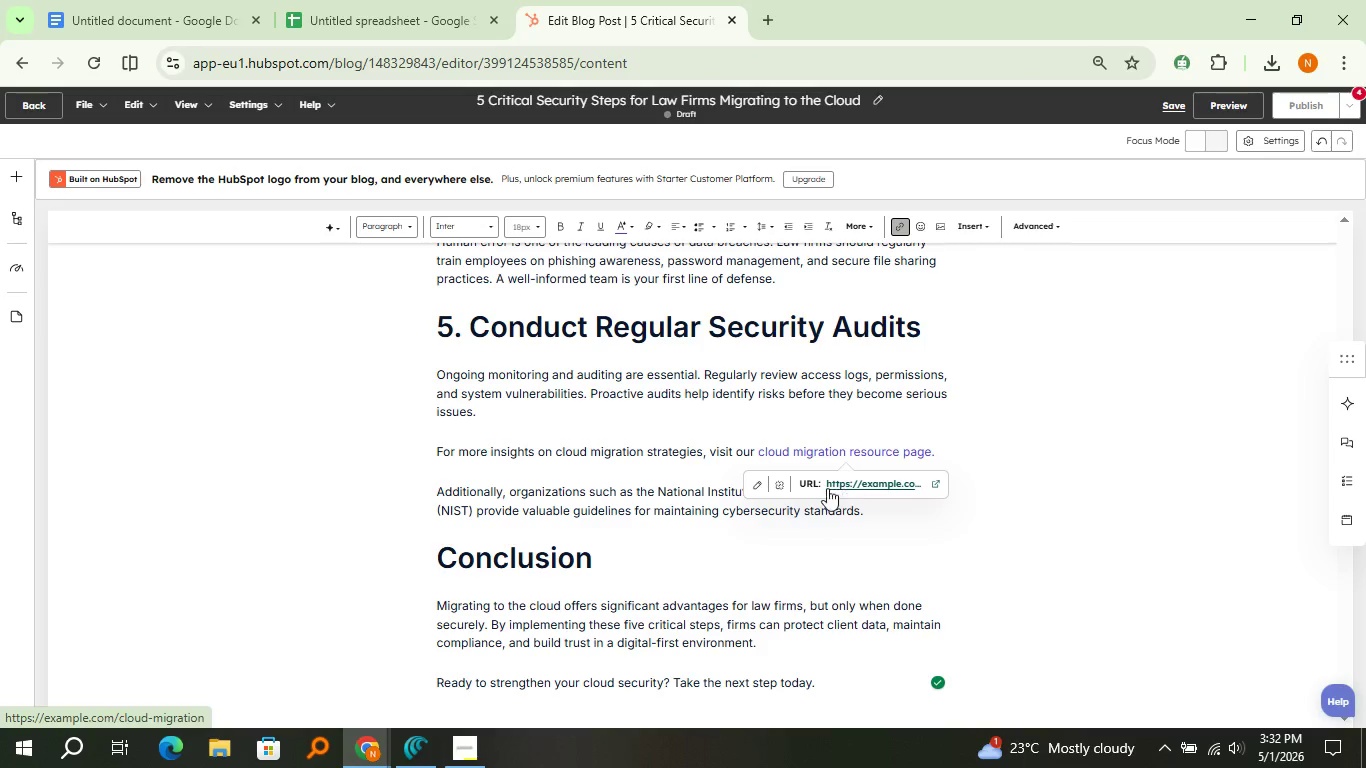 
left_click([753, 491])
 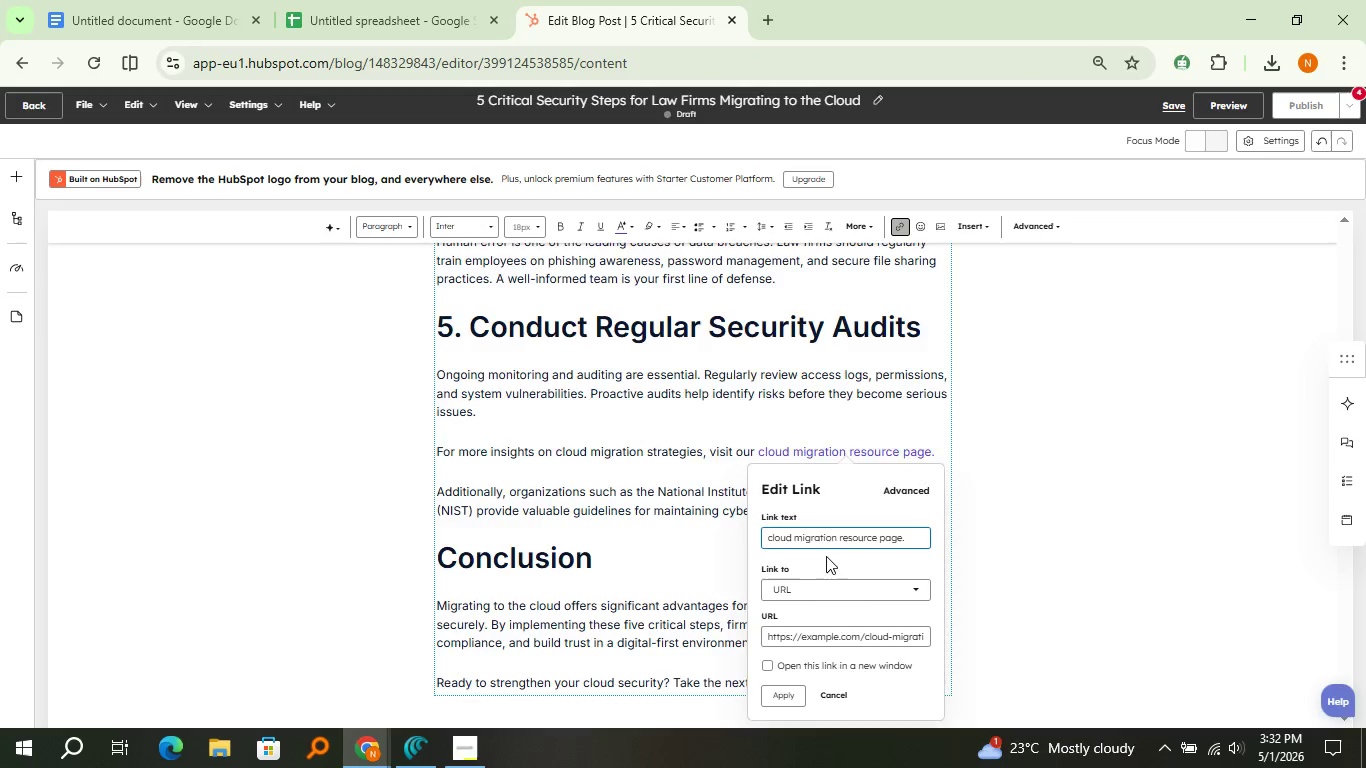 
scroll: coordinate [826, 556], scroll_direction: down, amount: 1.0
 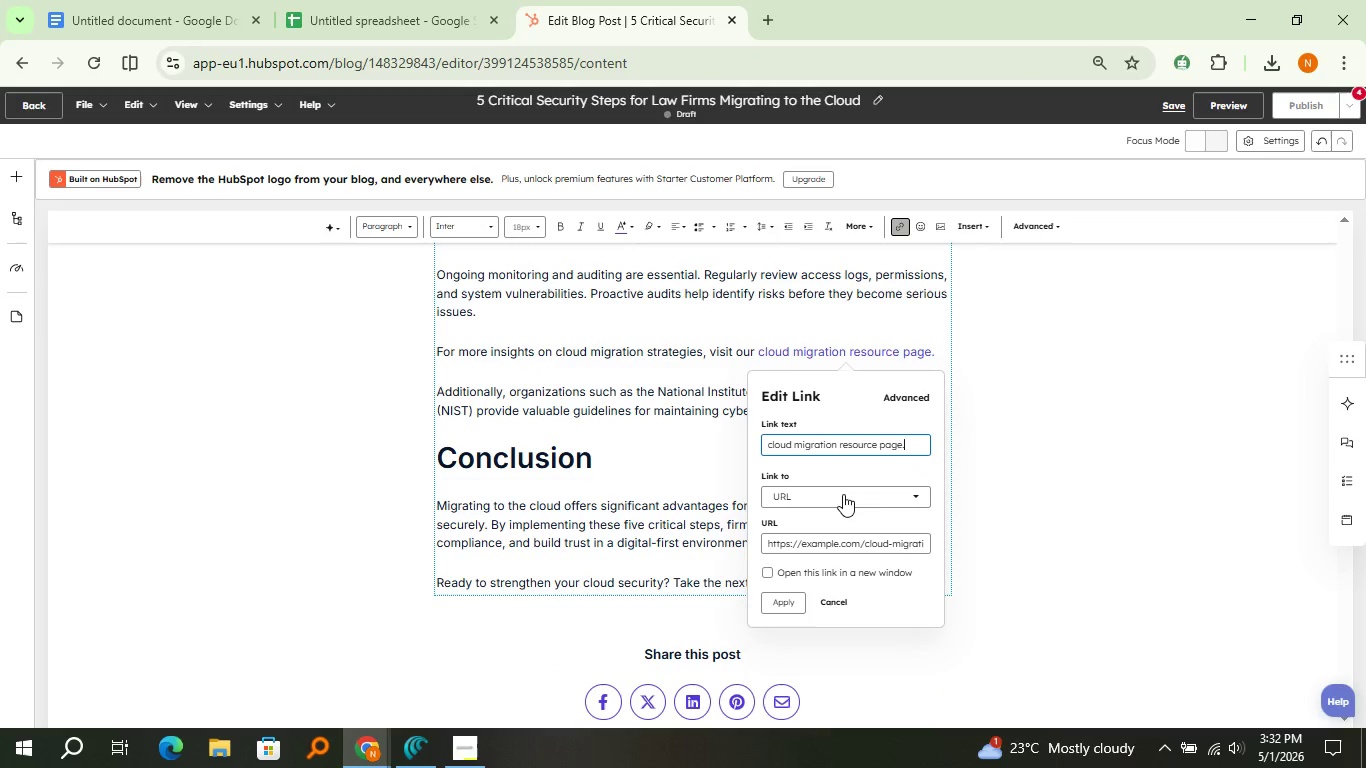 
left_click([843, 493])
 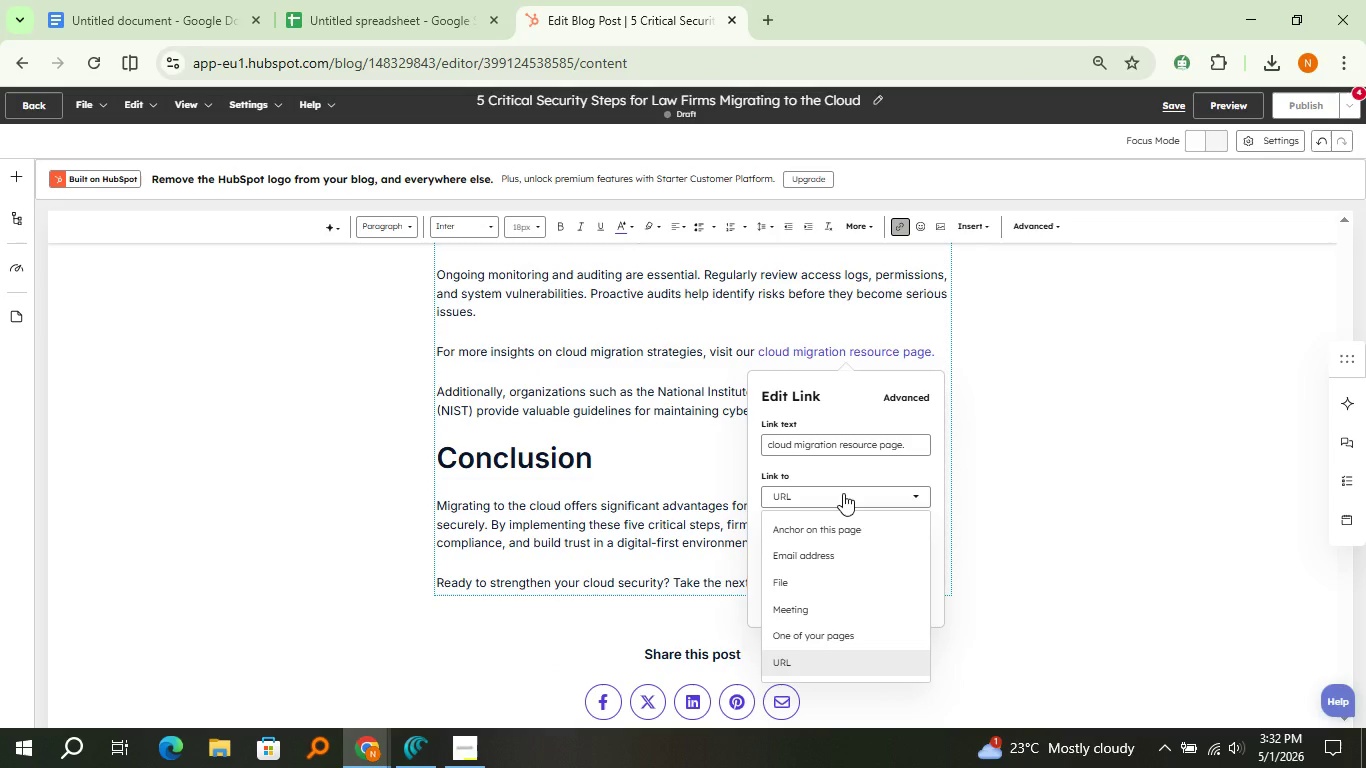 
left_click([843, 493])
 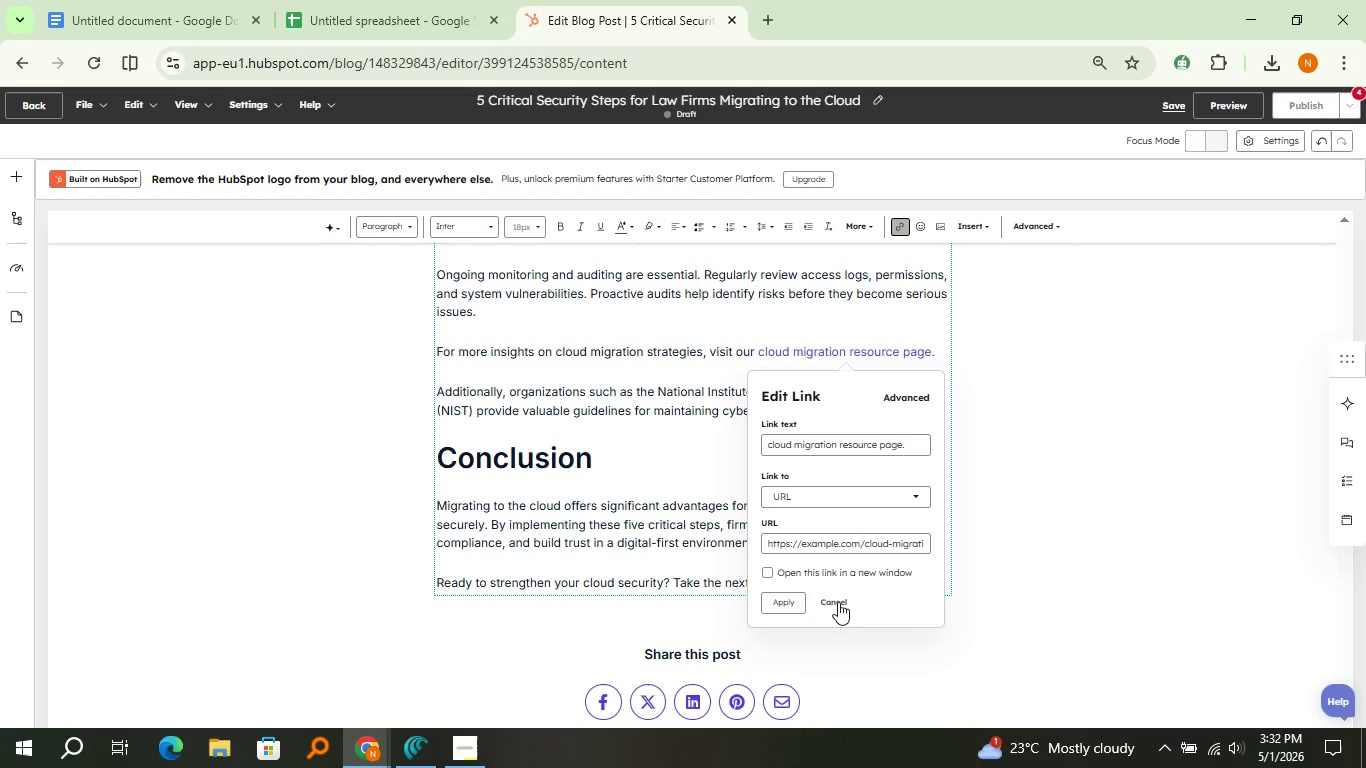 
left_click([838, 602])
 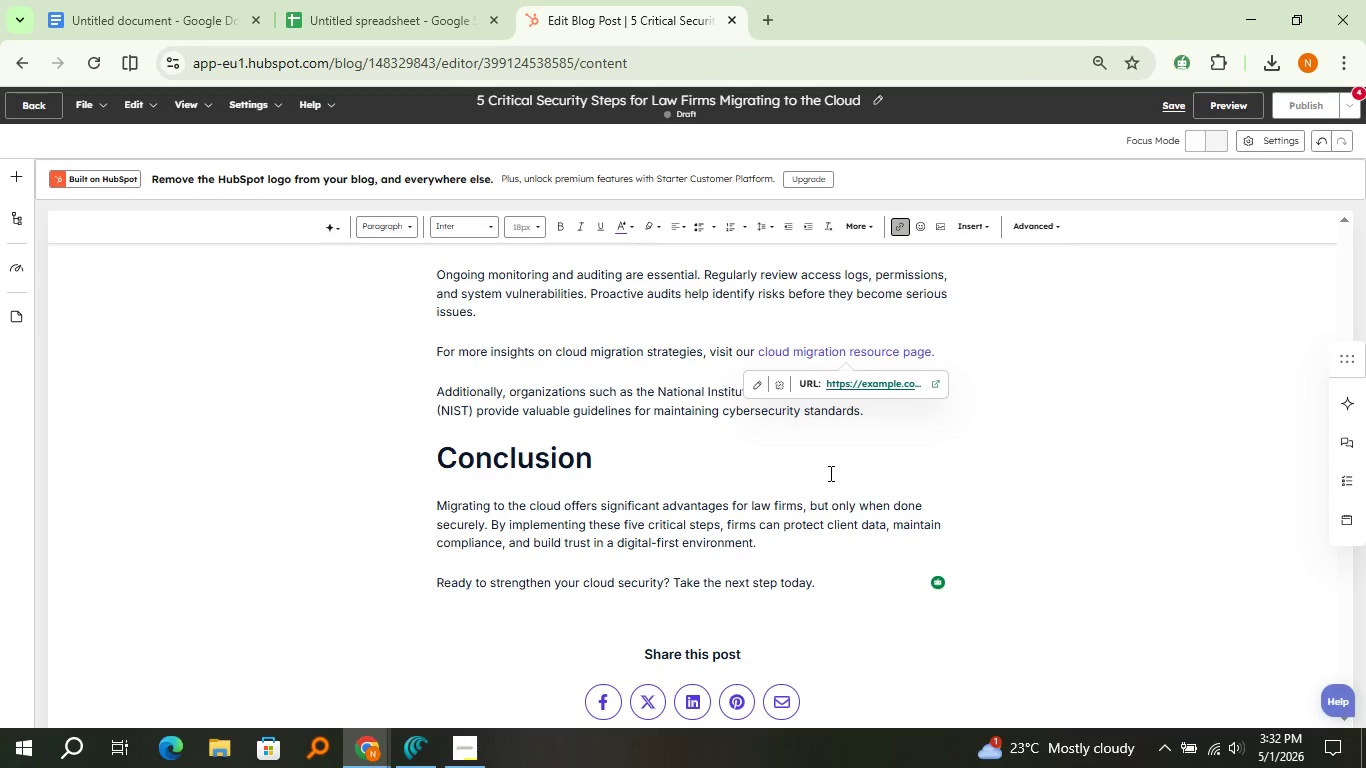 
left_click([829, 473])
 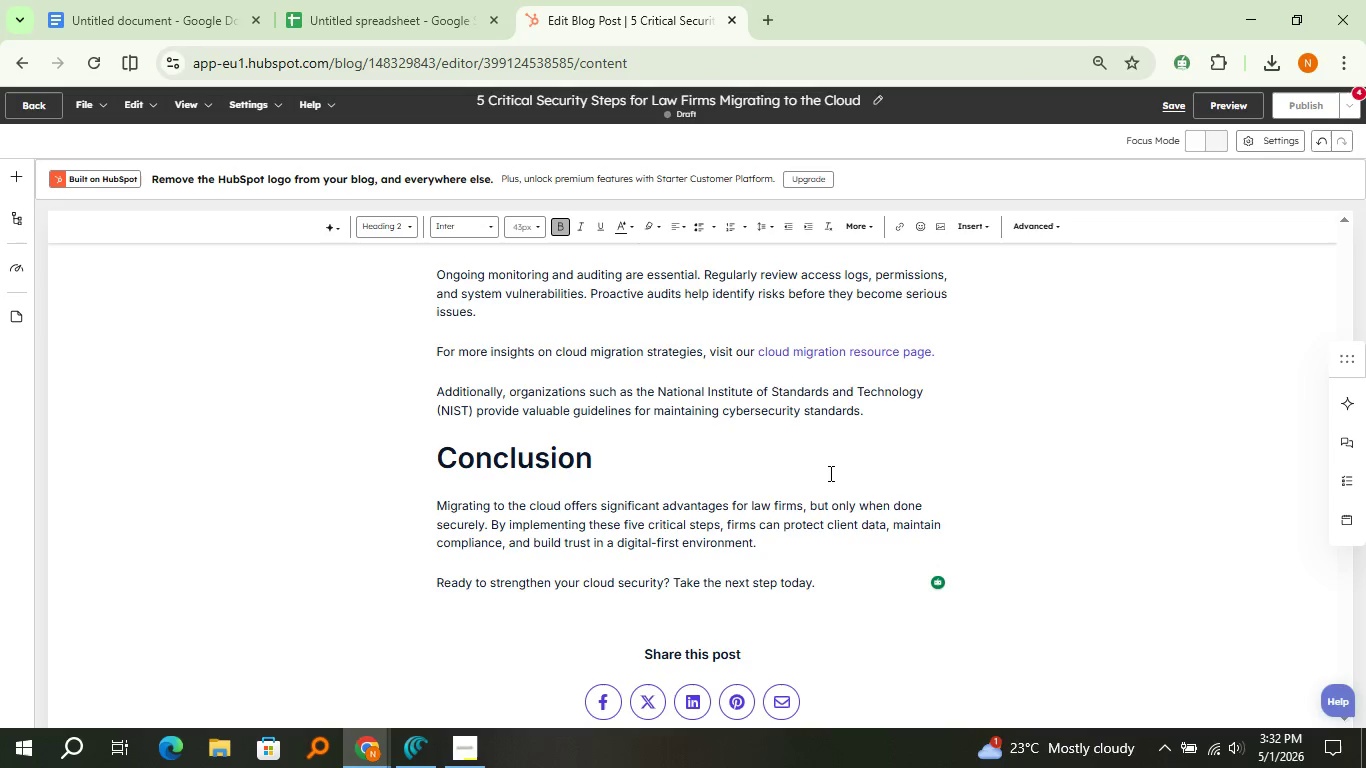 
wait(17.67)
 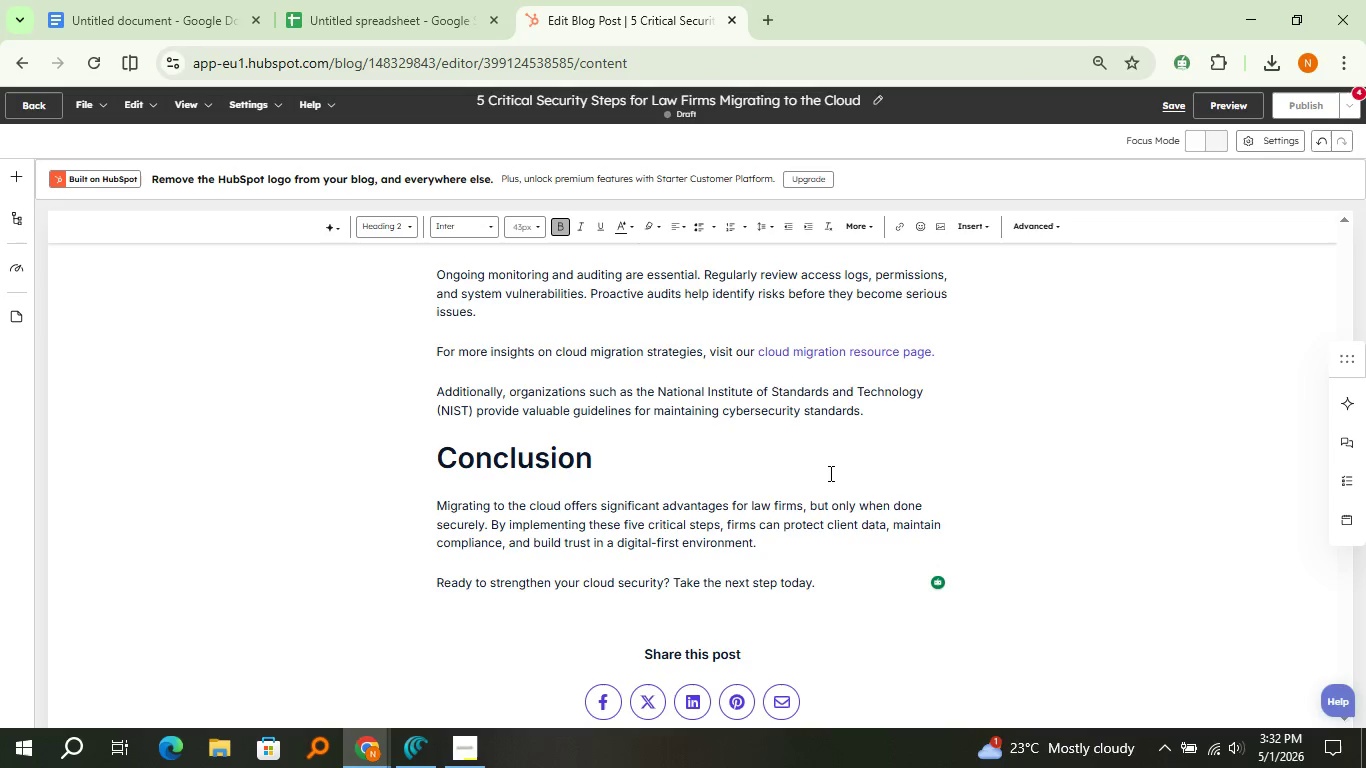 
left_click_drag(start_coordinate=[656, 386], to_coordinate=[471, 406])
 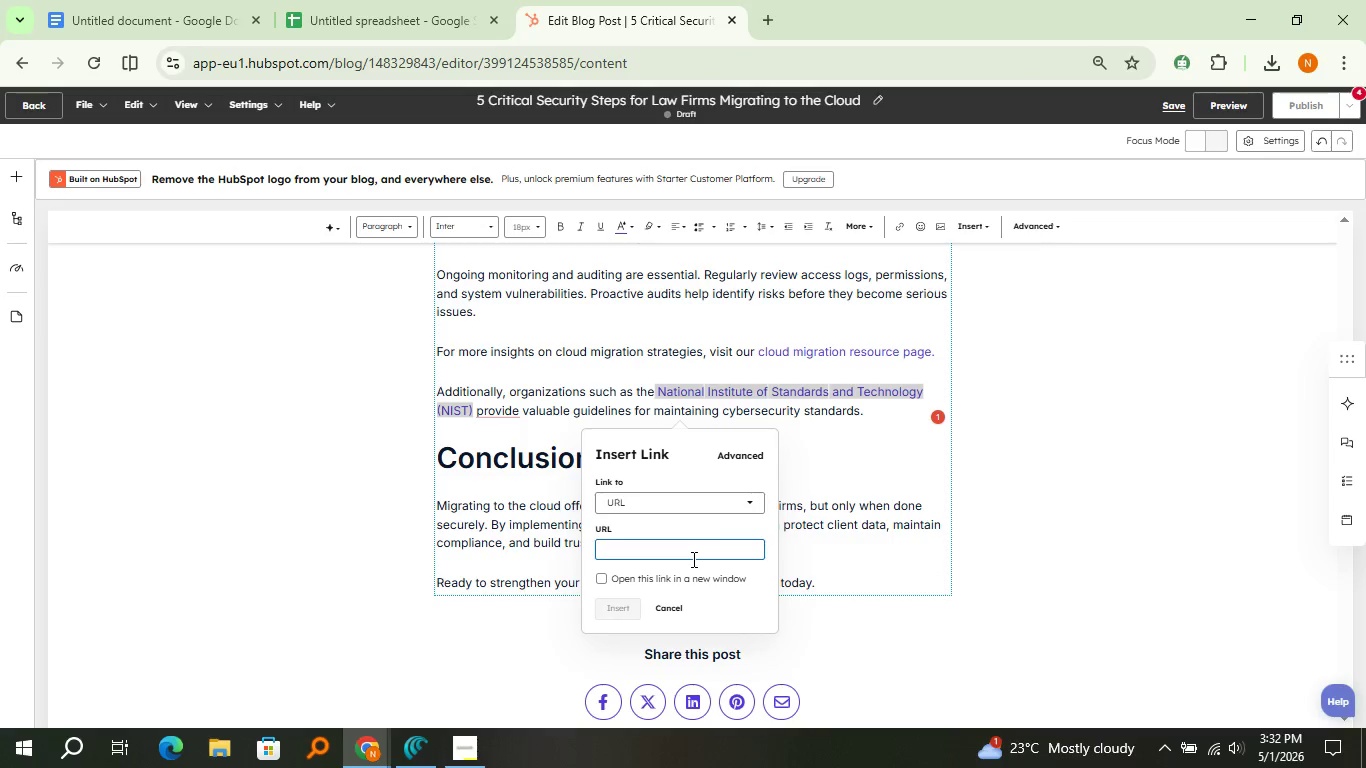 
wait(5.81)
 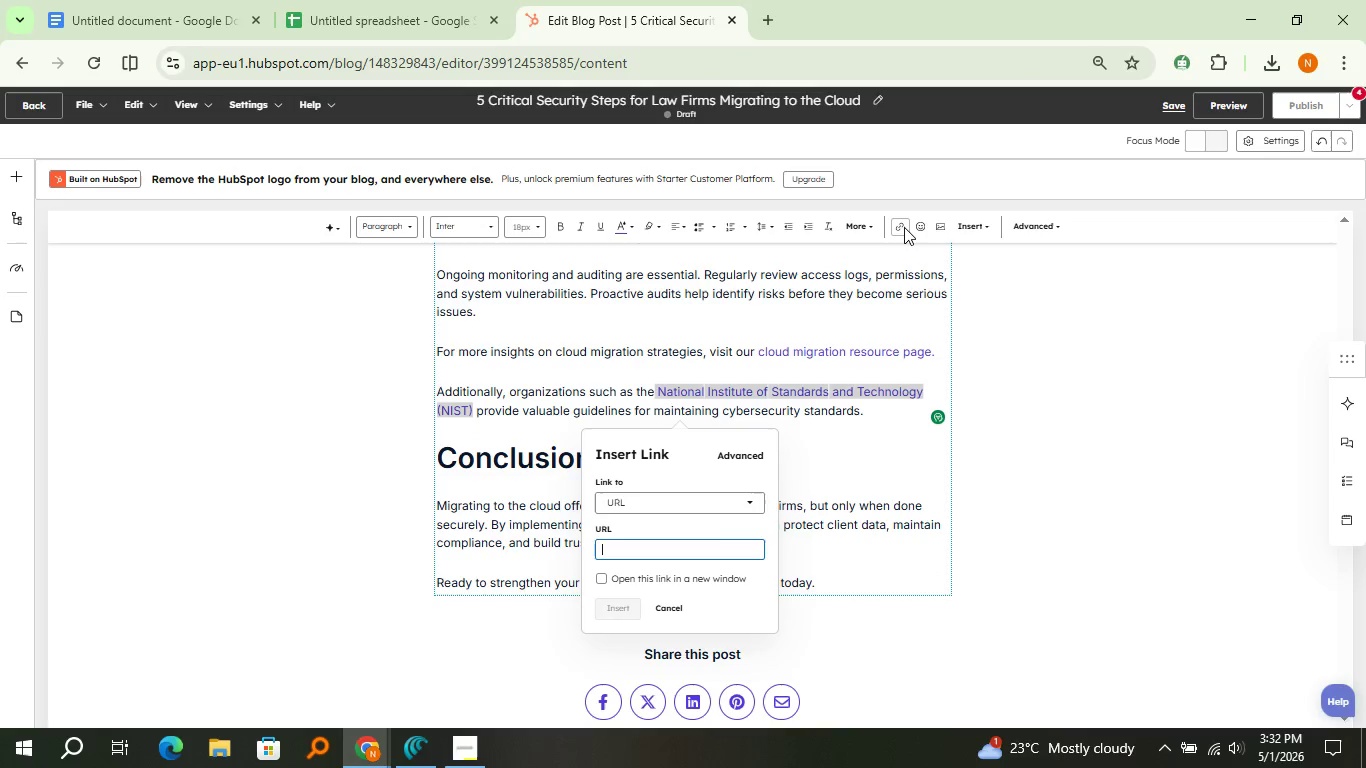 
type(https://)
 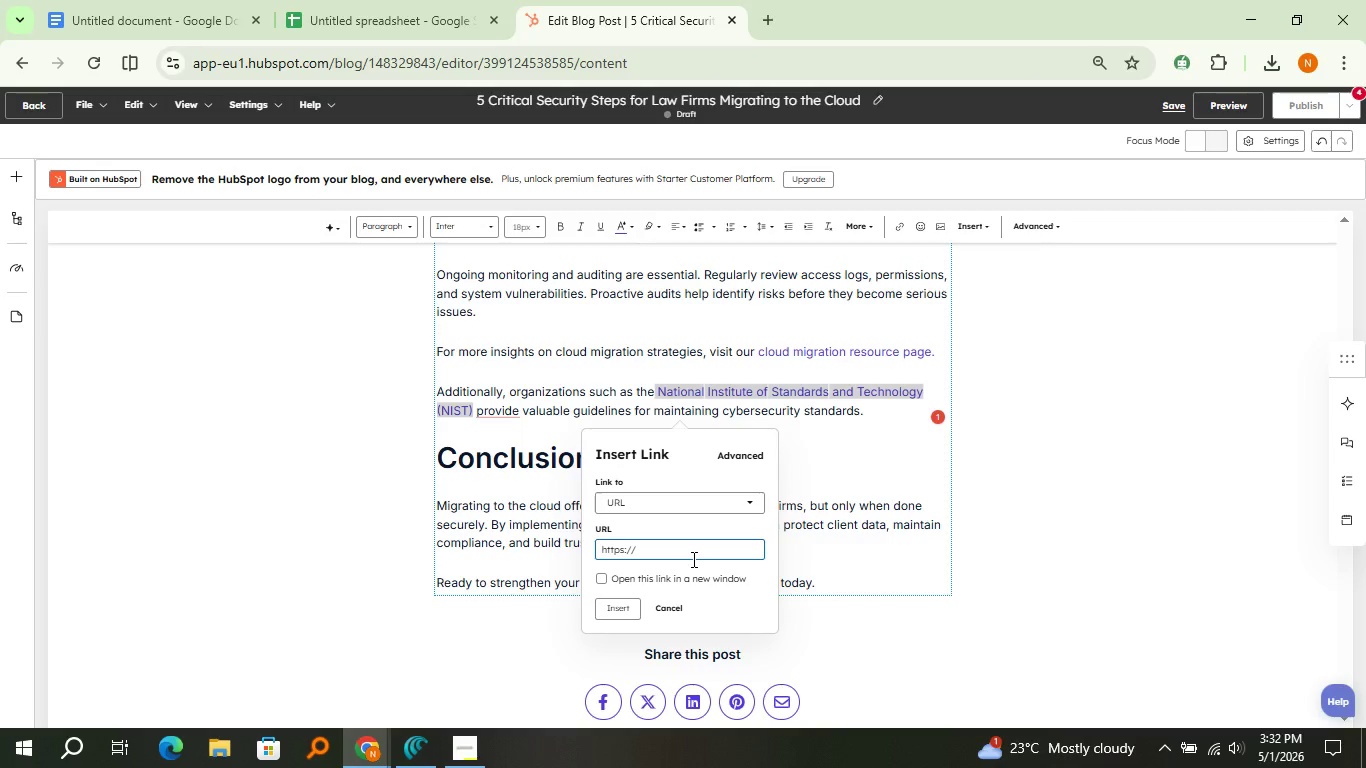 
type(www.nist.gov/cyberframework)
 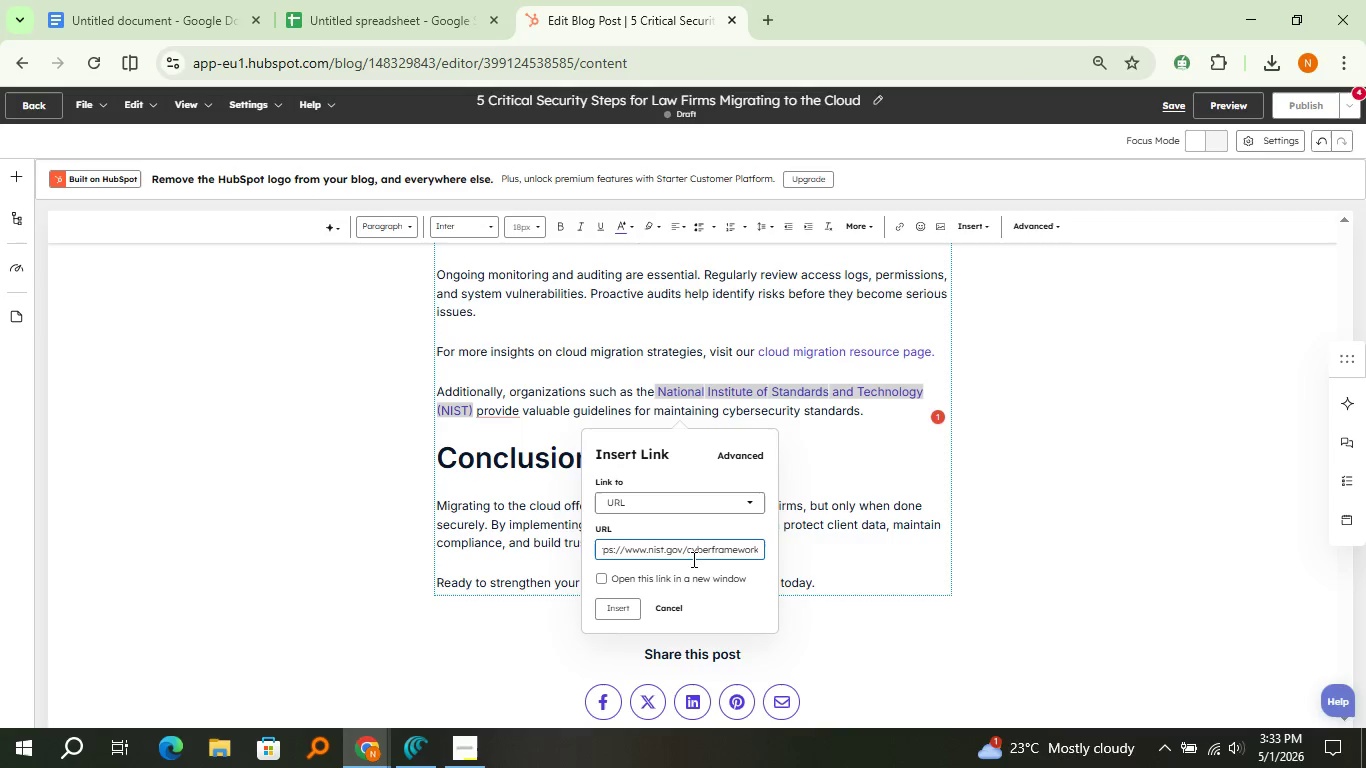 
wait(5.5)
 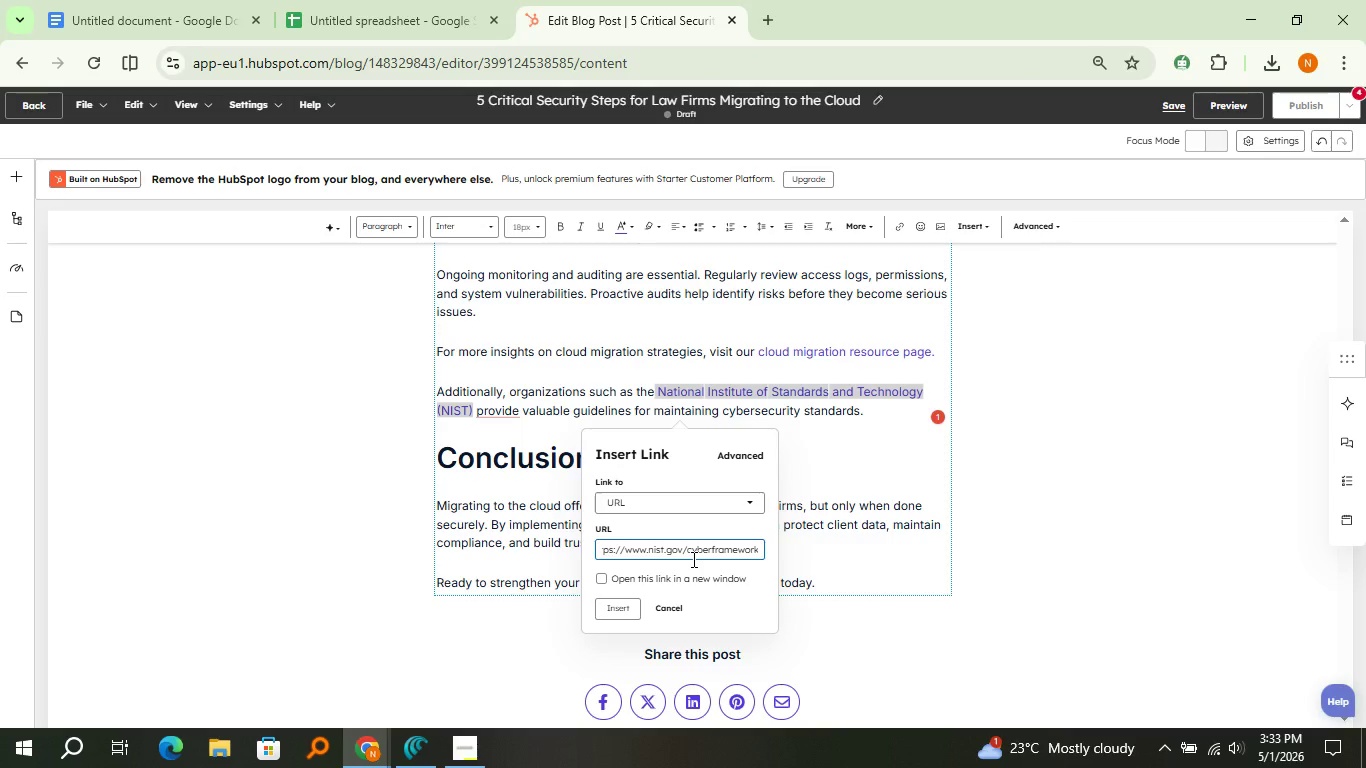 
left_click([625, 605])
 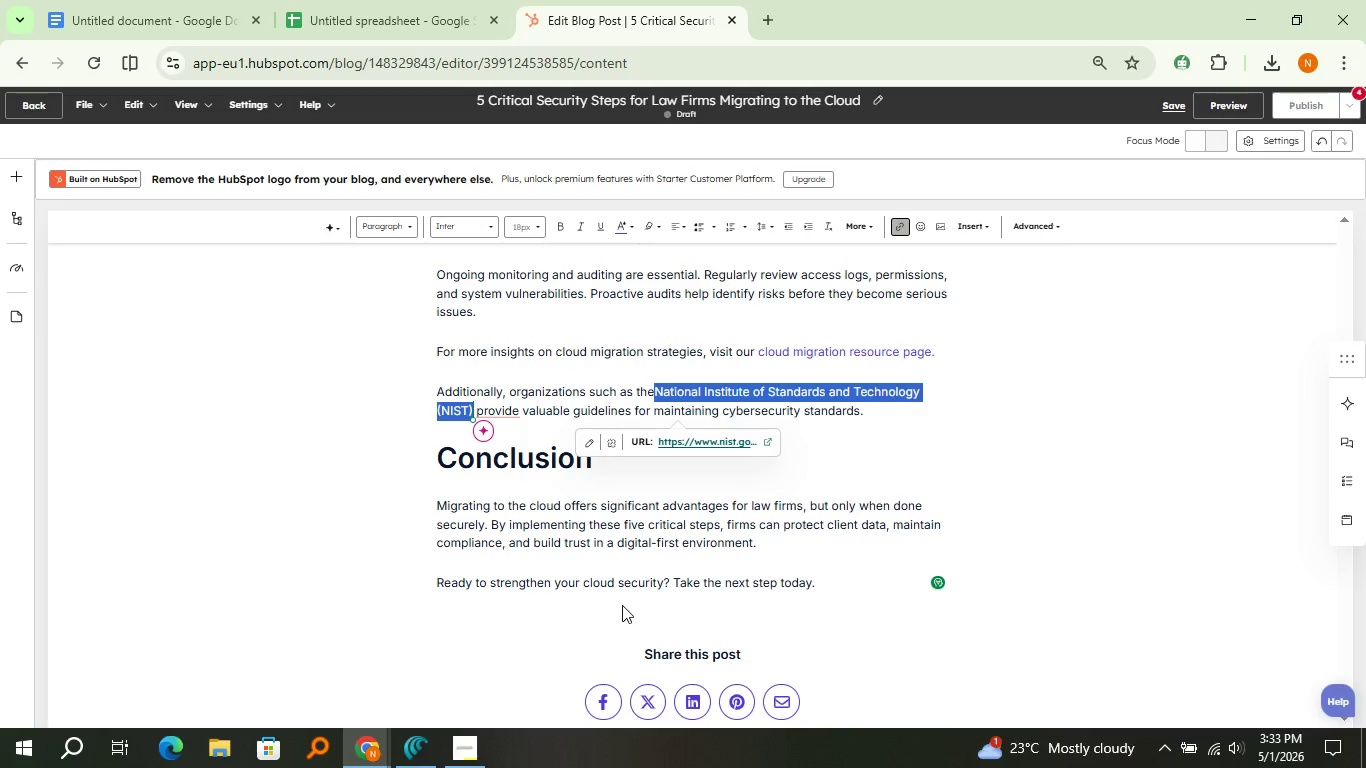 
mouse_move([542, 446])
 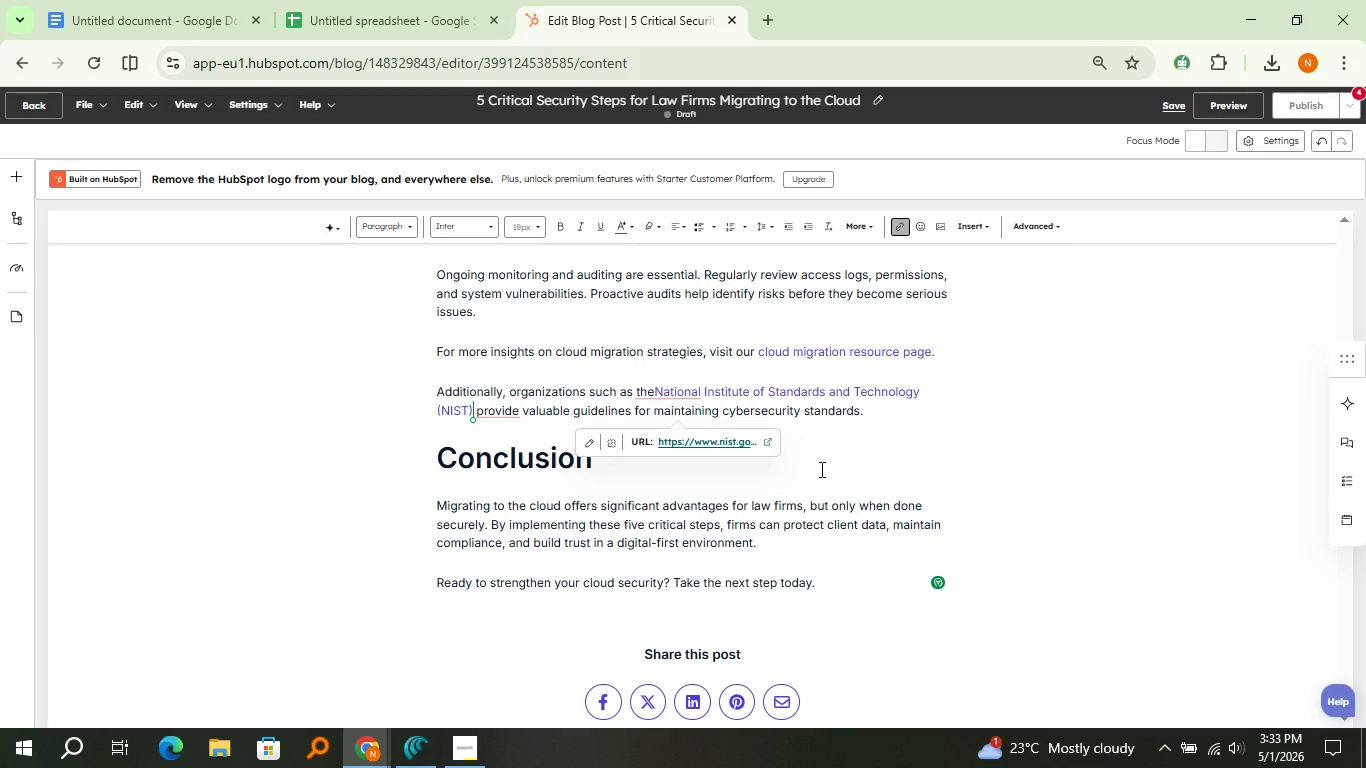 
left_click([820, 469])
 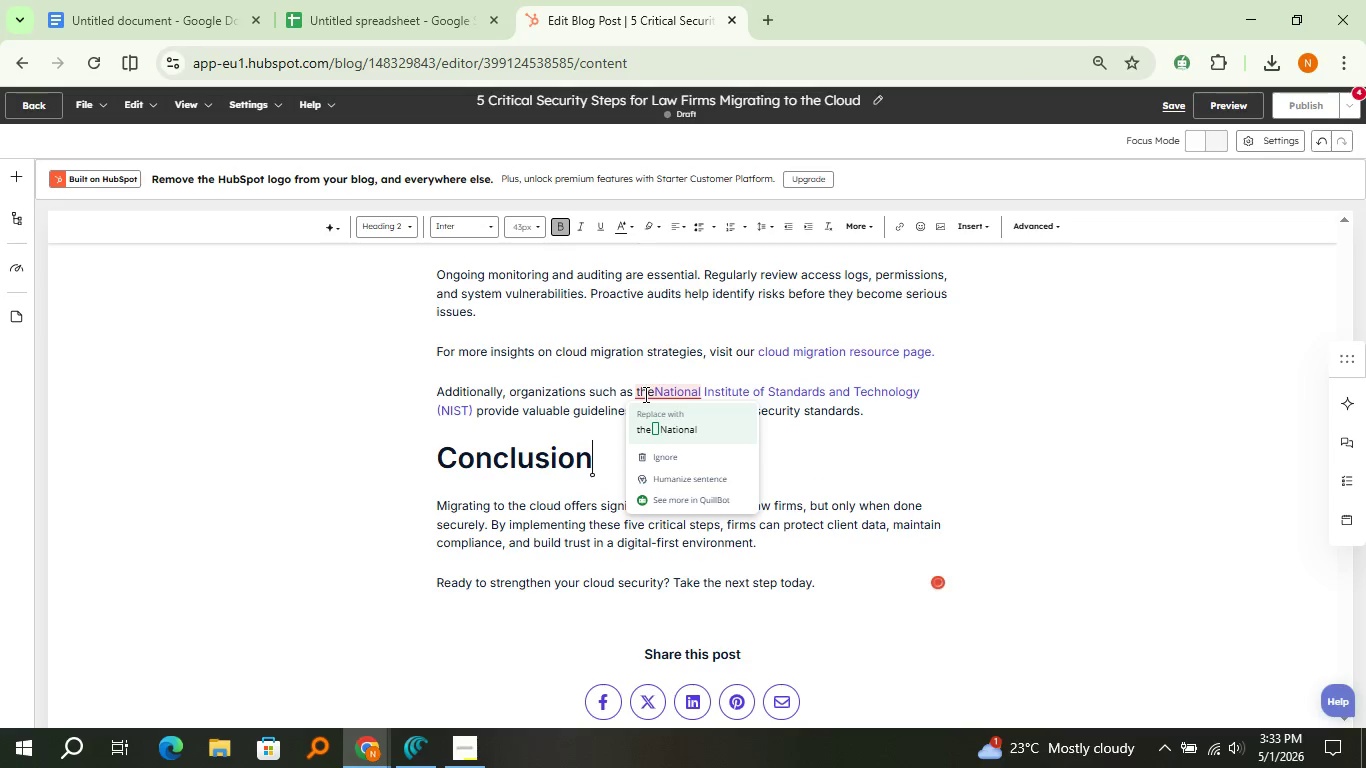 
left_click([660, 429])
 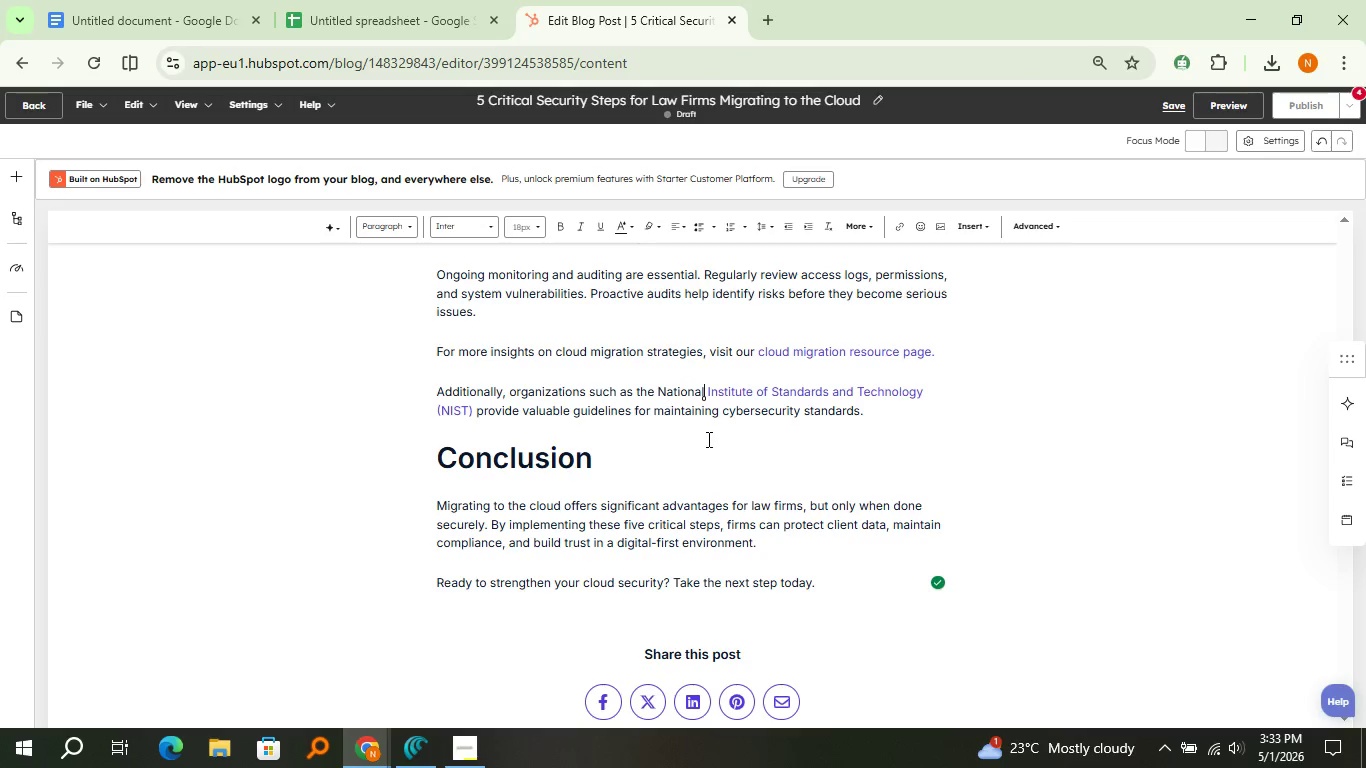 
key(Control+Z)
 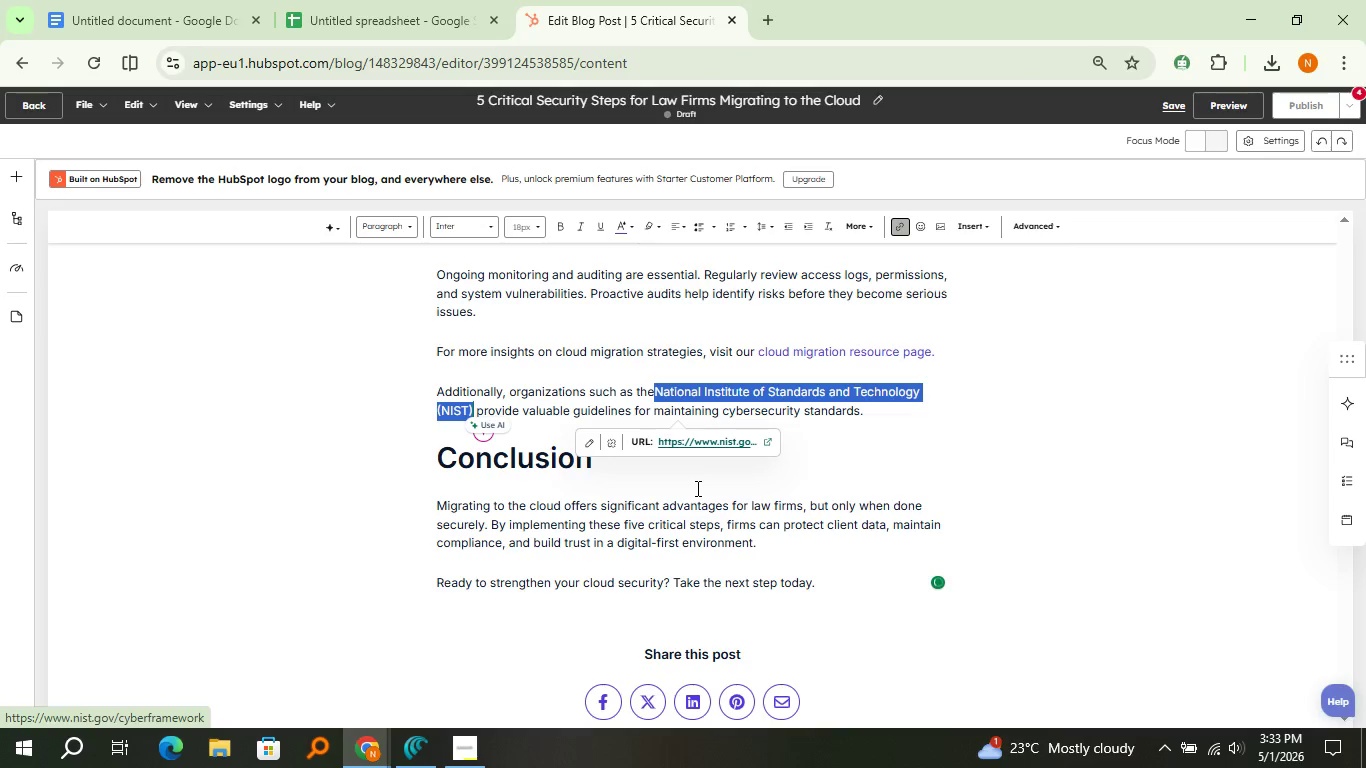 
left_click([696, 488])
 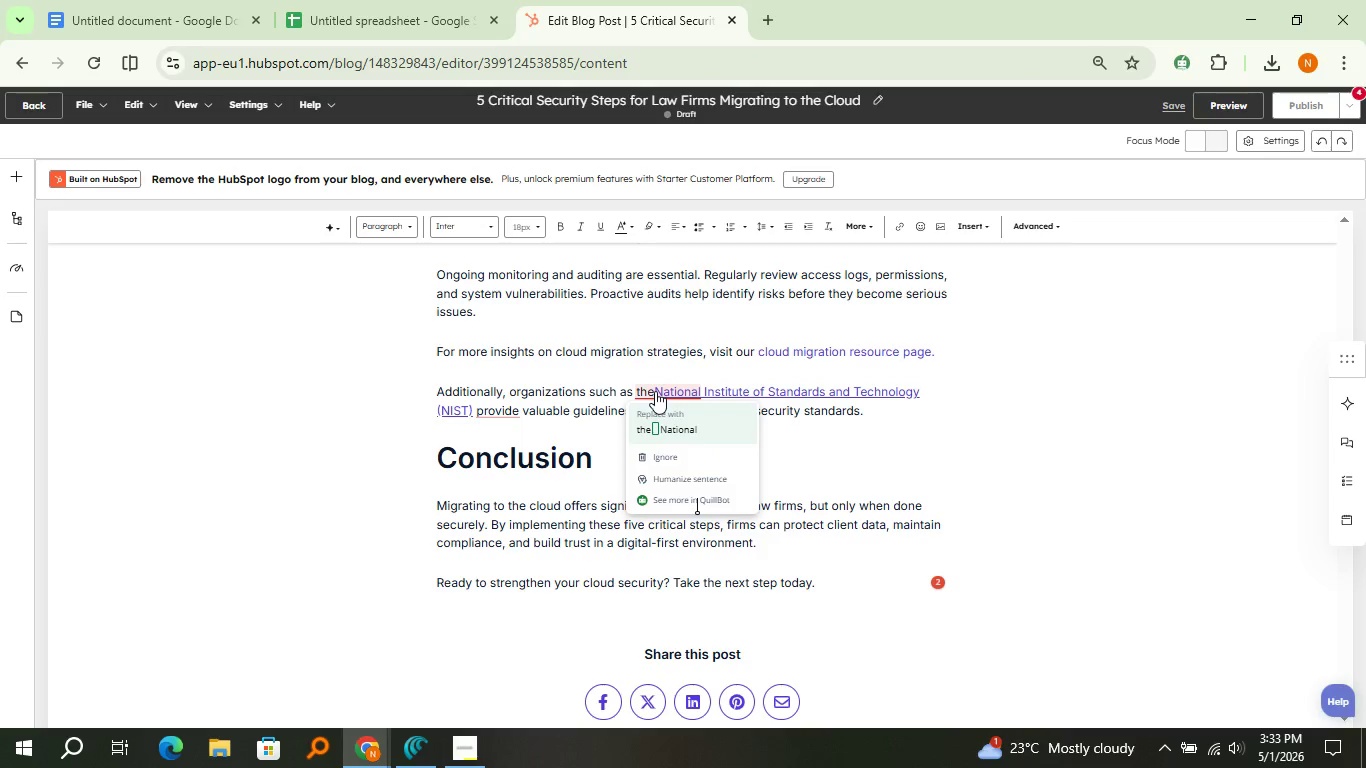 
left_click([652, 388])
 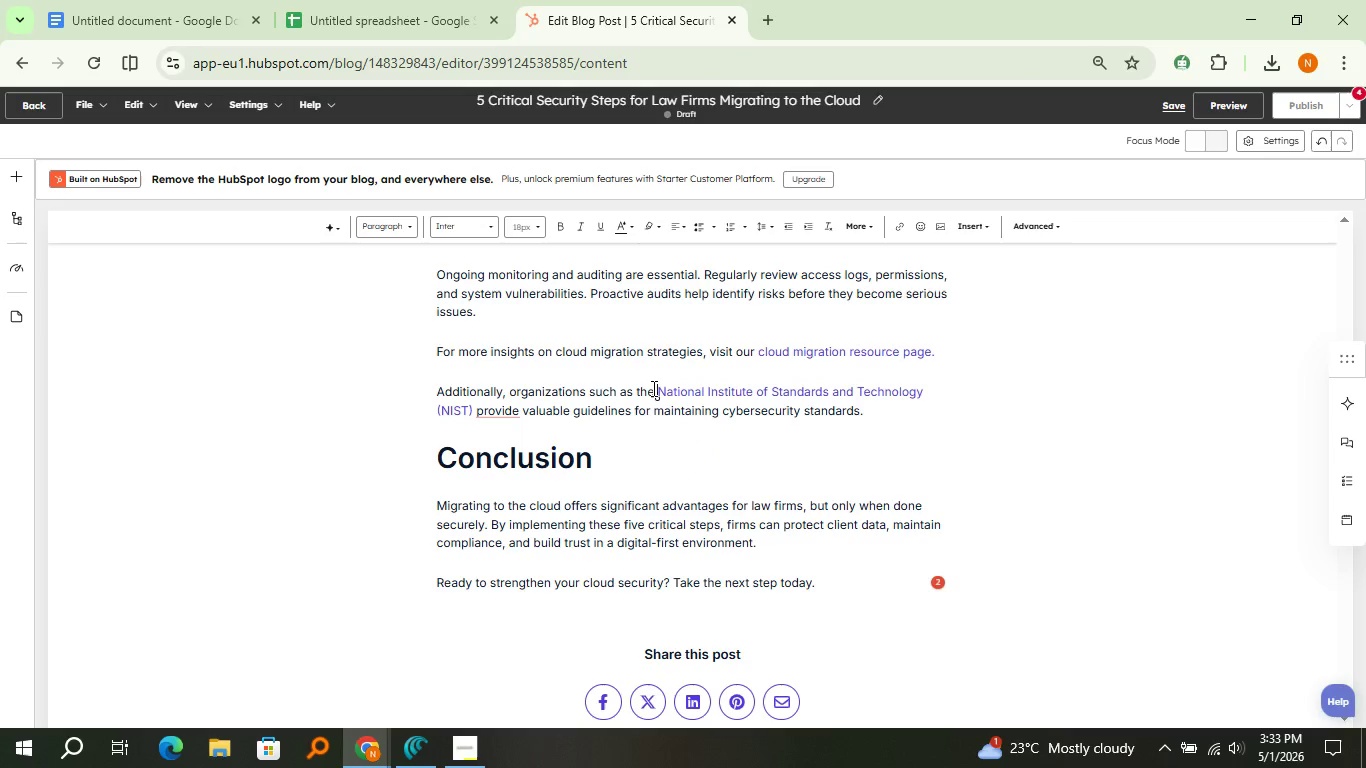 
key(Space)
 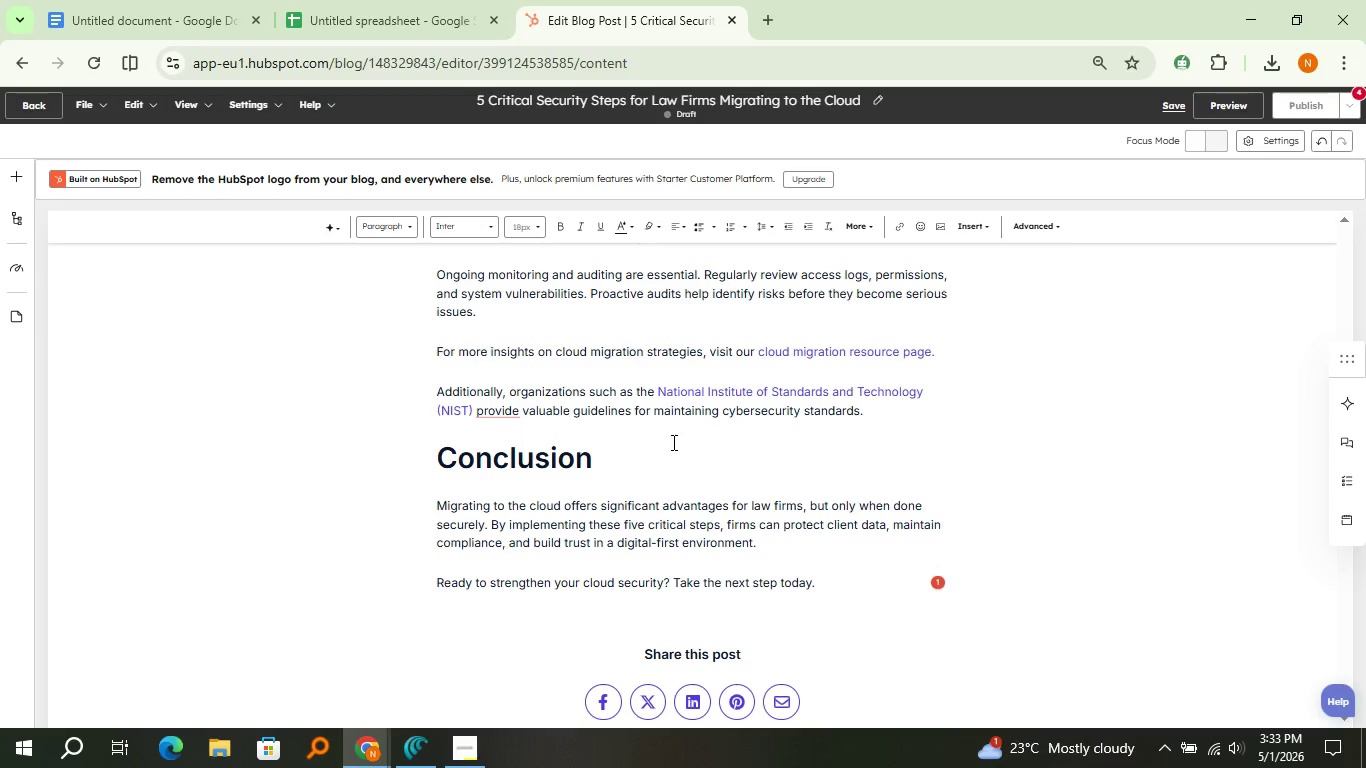 
wait(5.23)
 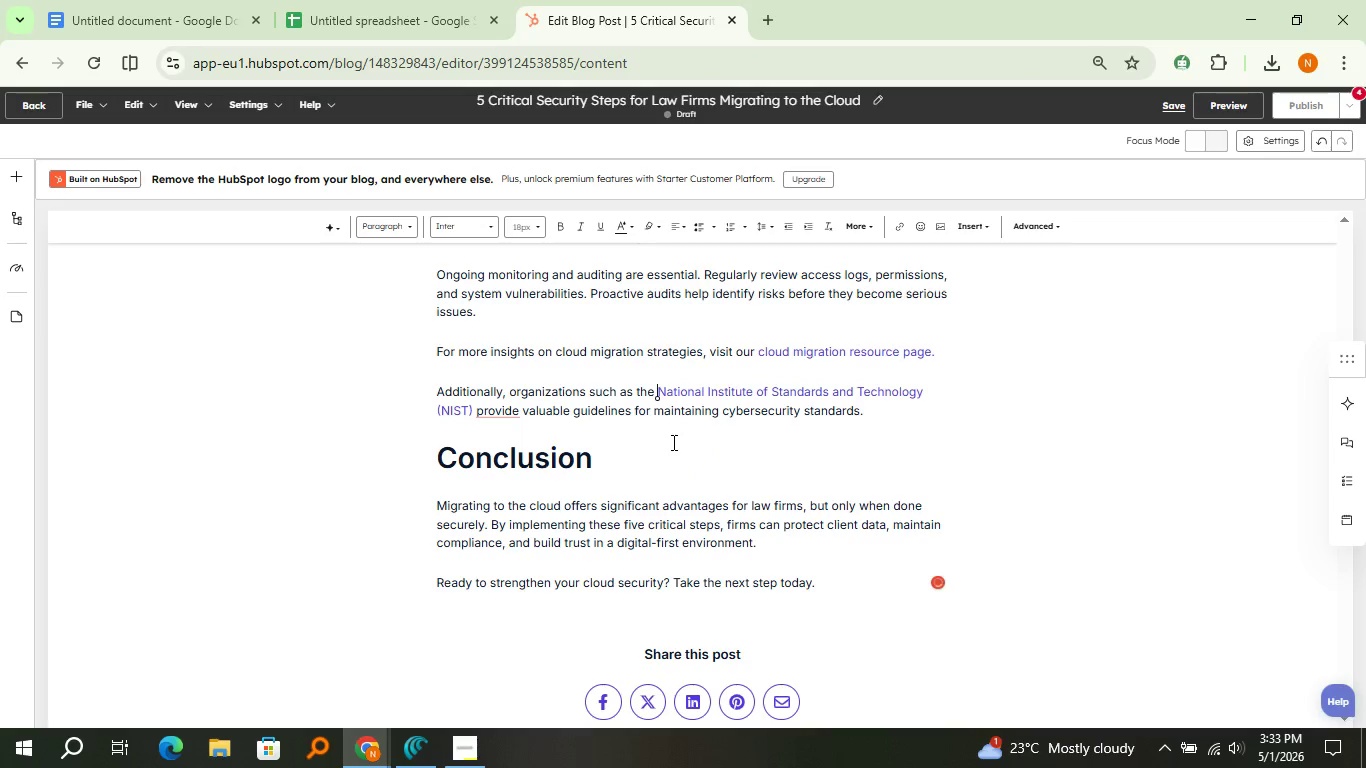 
left_click([679, 442])
 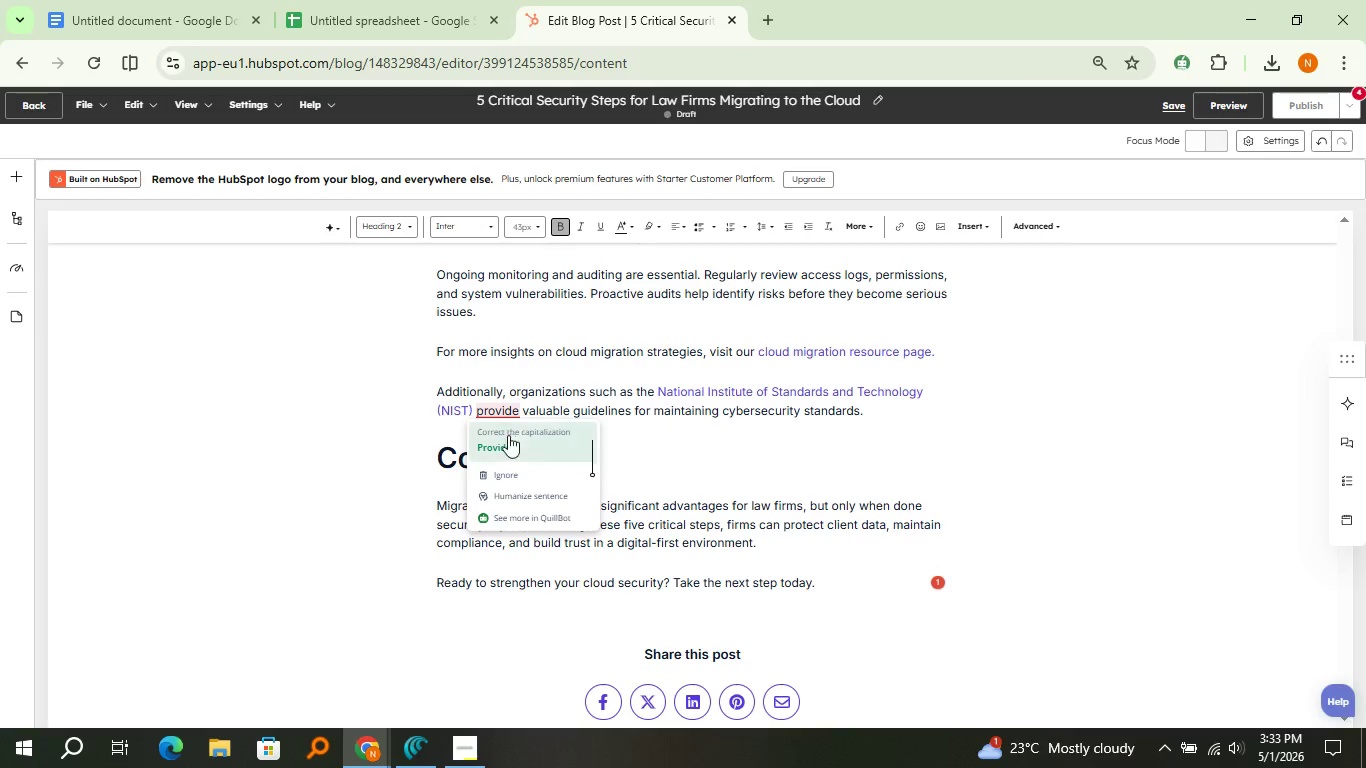 
left_click([514, 457])
 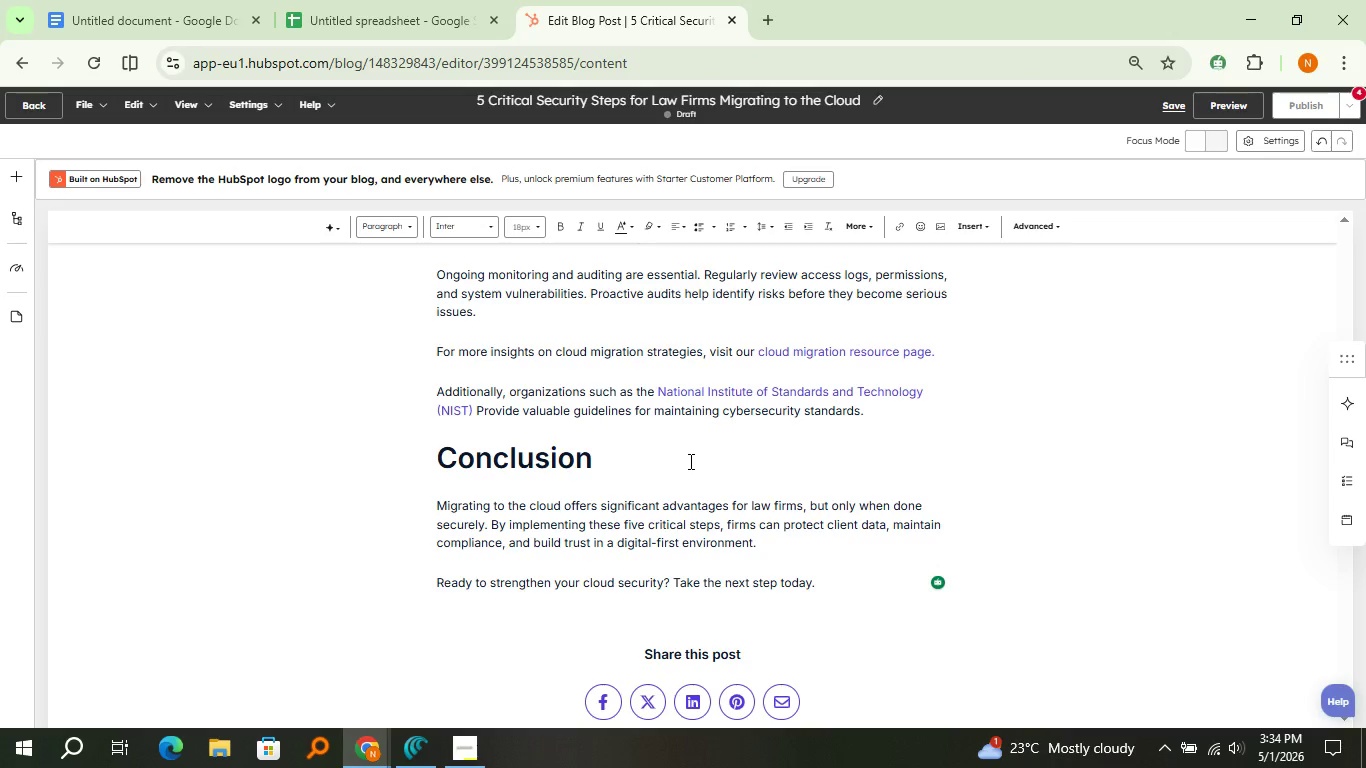 
wait(26.67)
 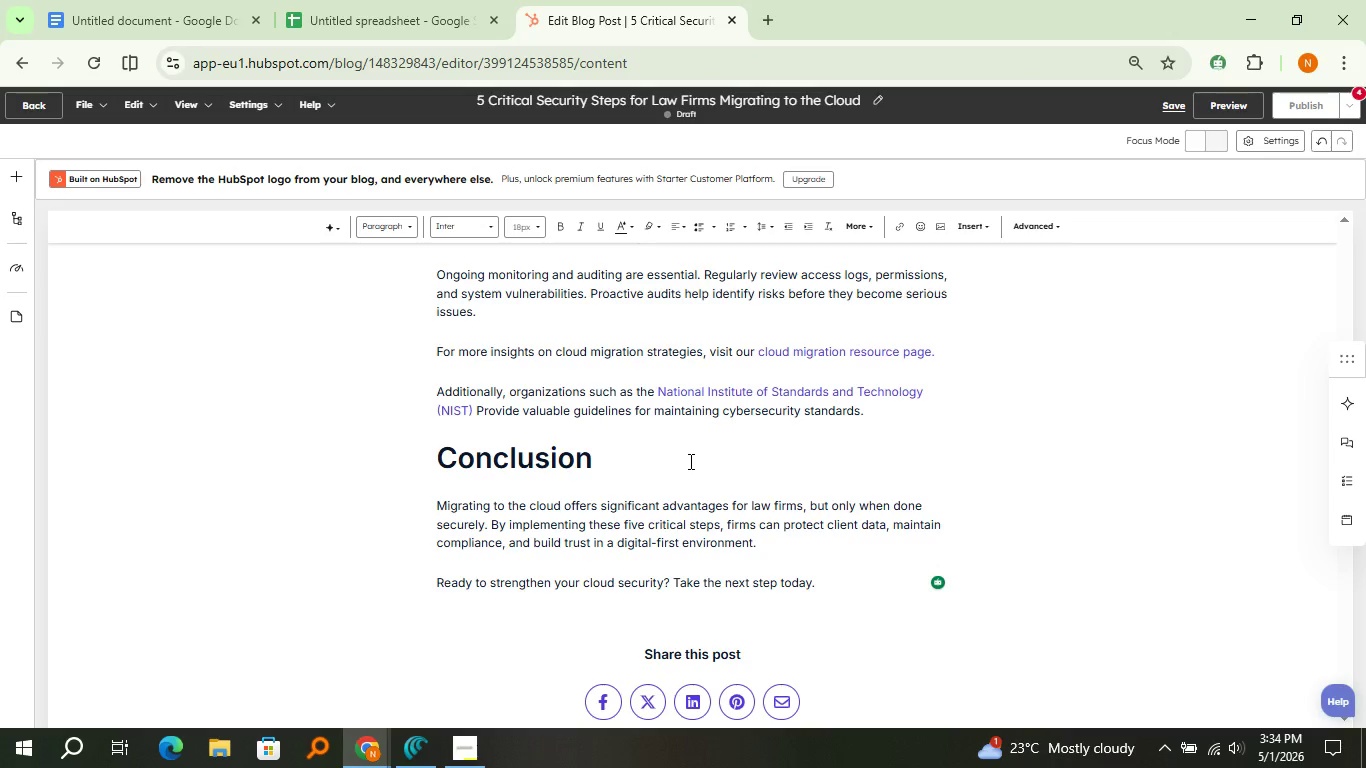 
scroll: coordinate [614, 515], scroll_direction: up, amount: 10.0
 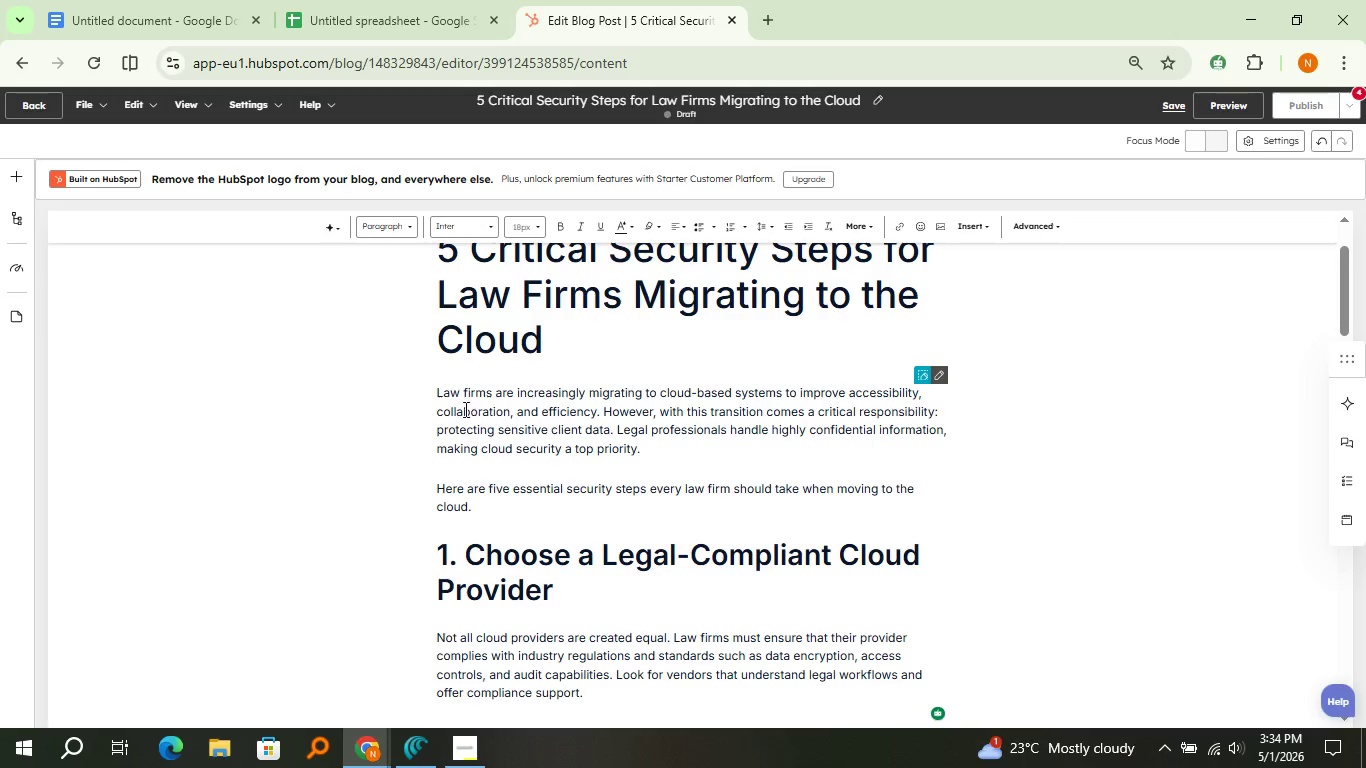 
left_click([447, 403])
 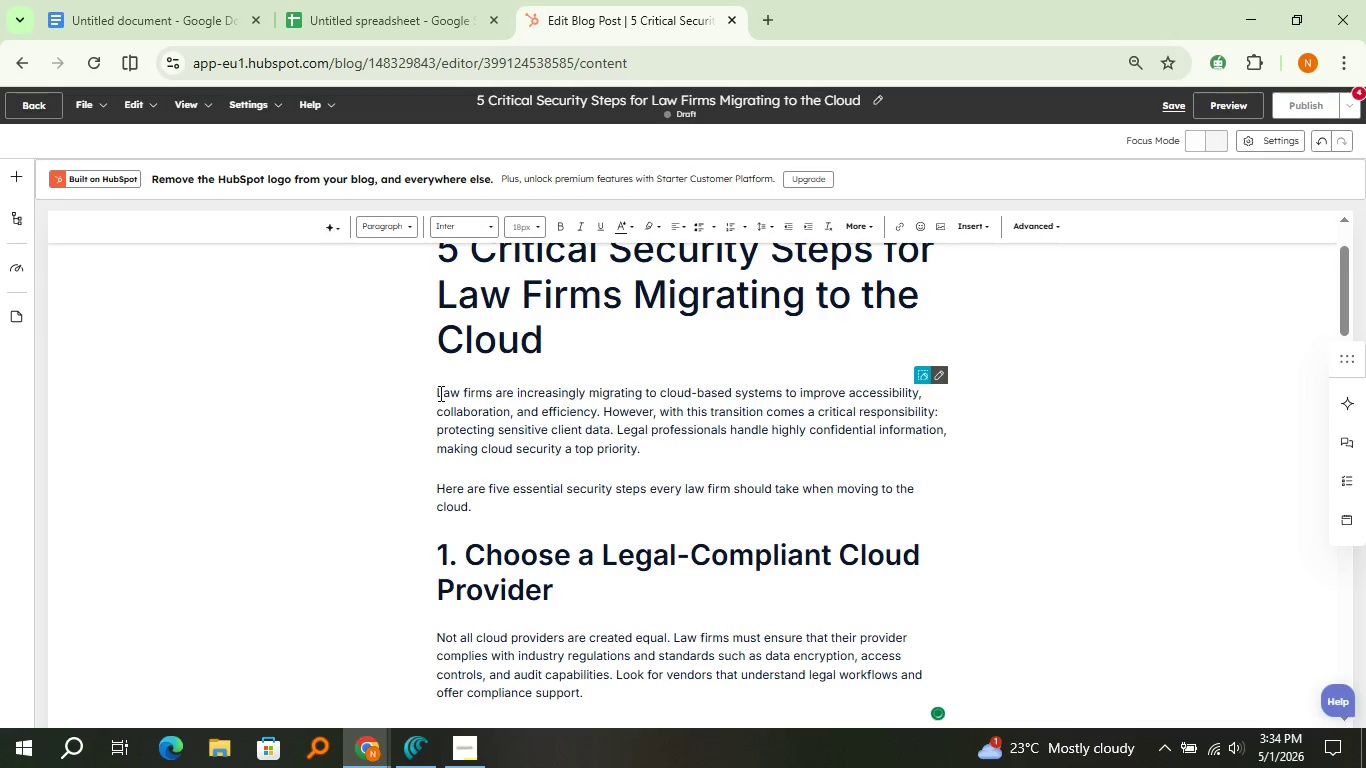 
left_click([439, 393])
 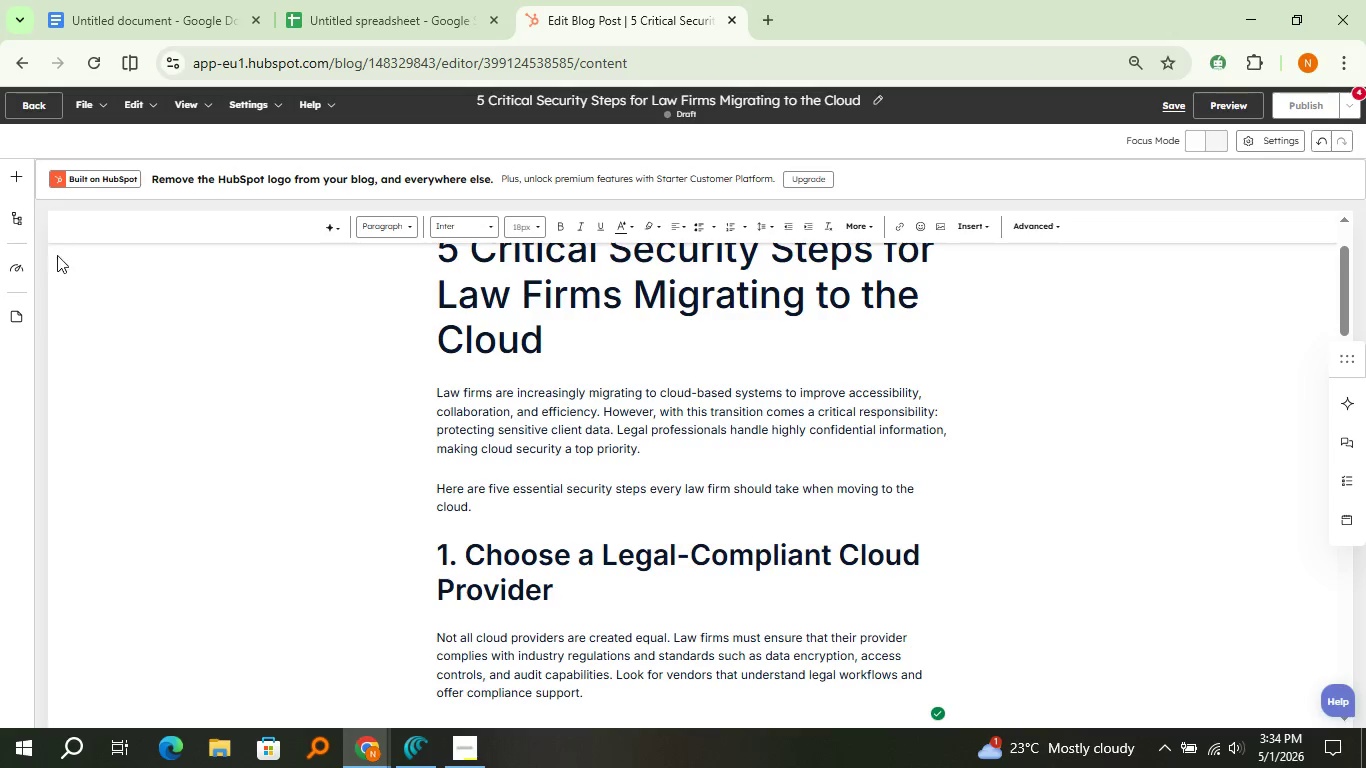 
left_click([25, 175])
 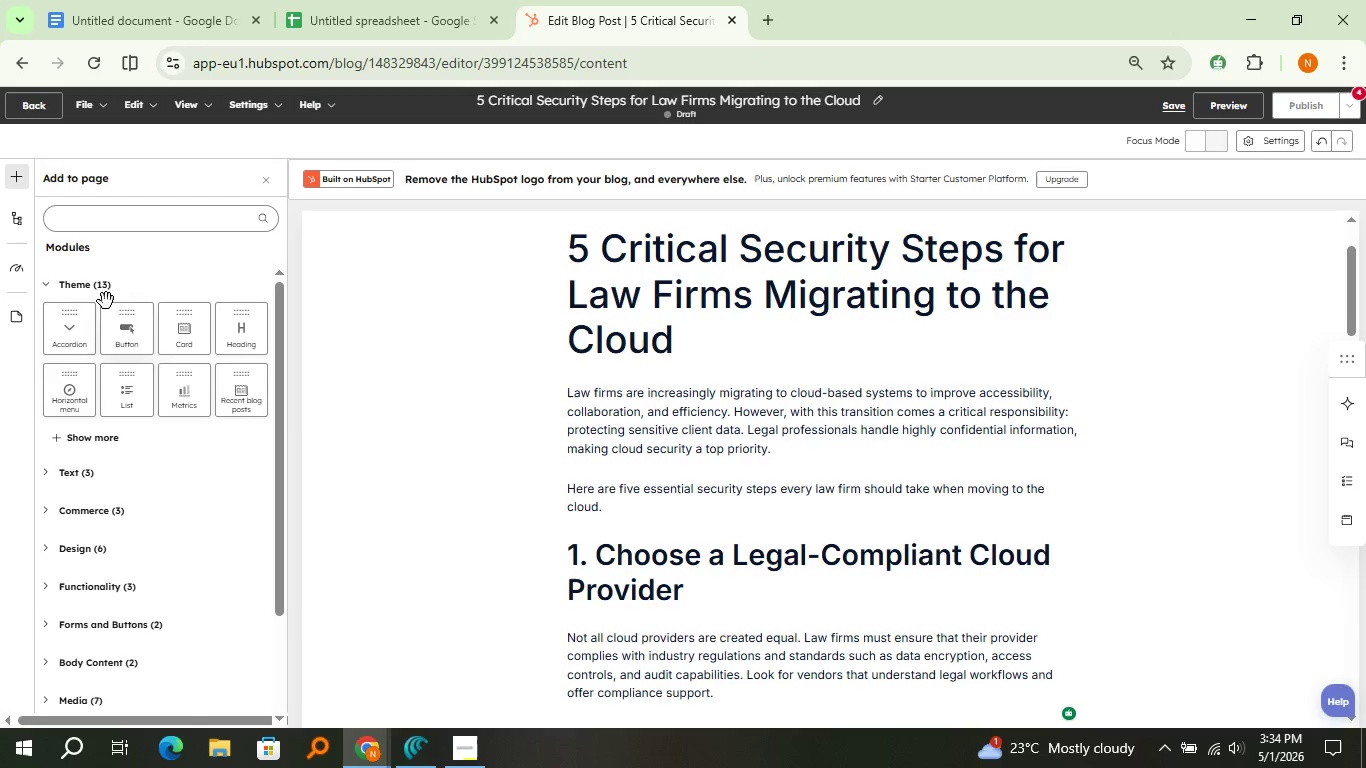 
wait(6.88)
 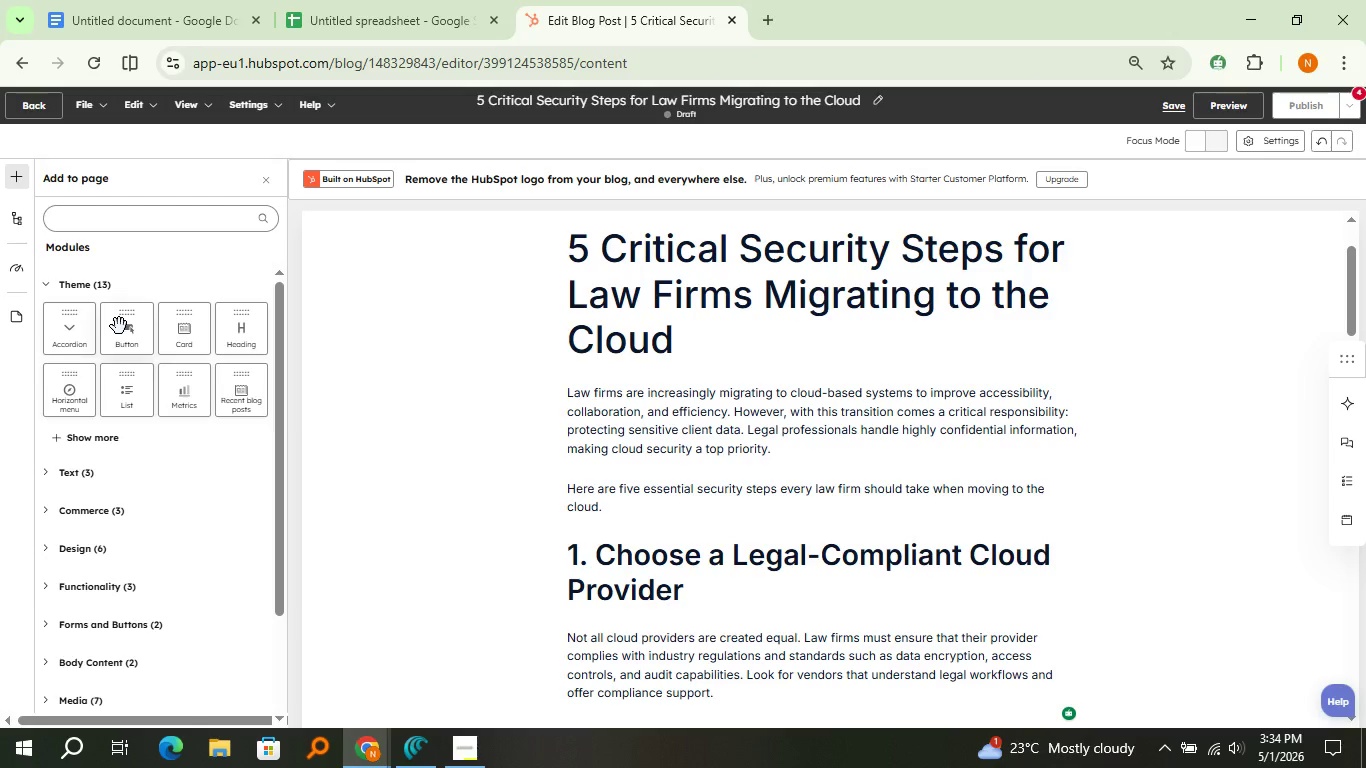 
left_click([86, 441])
 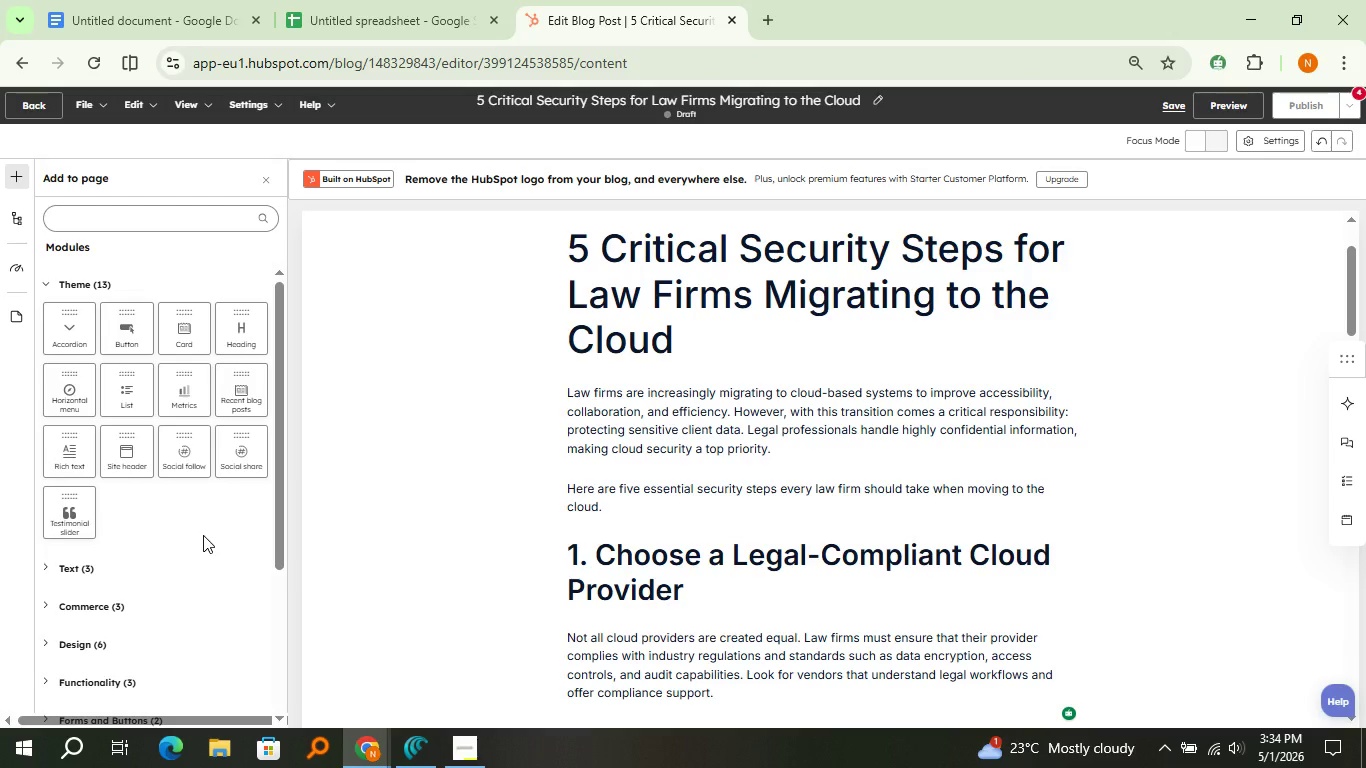 
wait(11.14)
 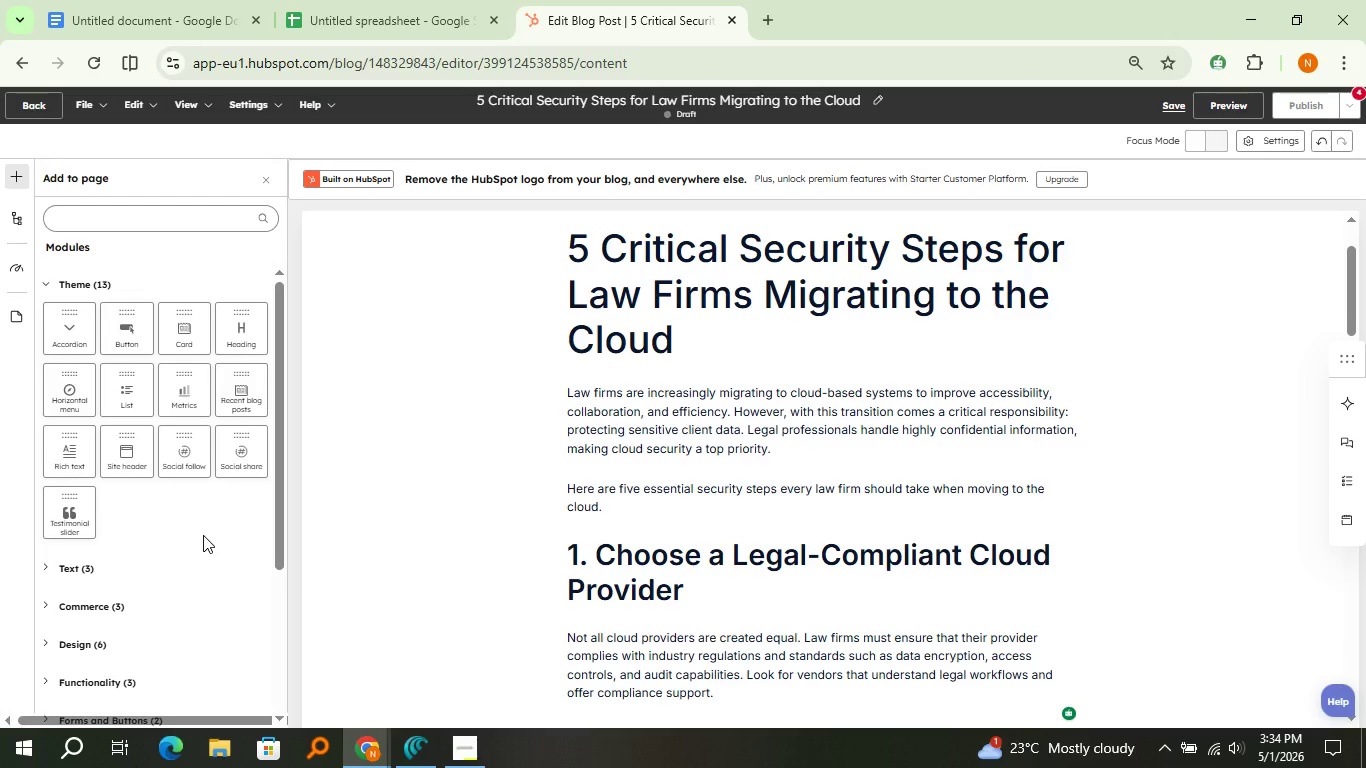 
scroll: coordinate [203, 535], scroll_direction: down, amount: 1.0
 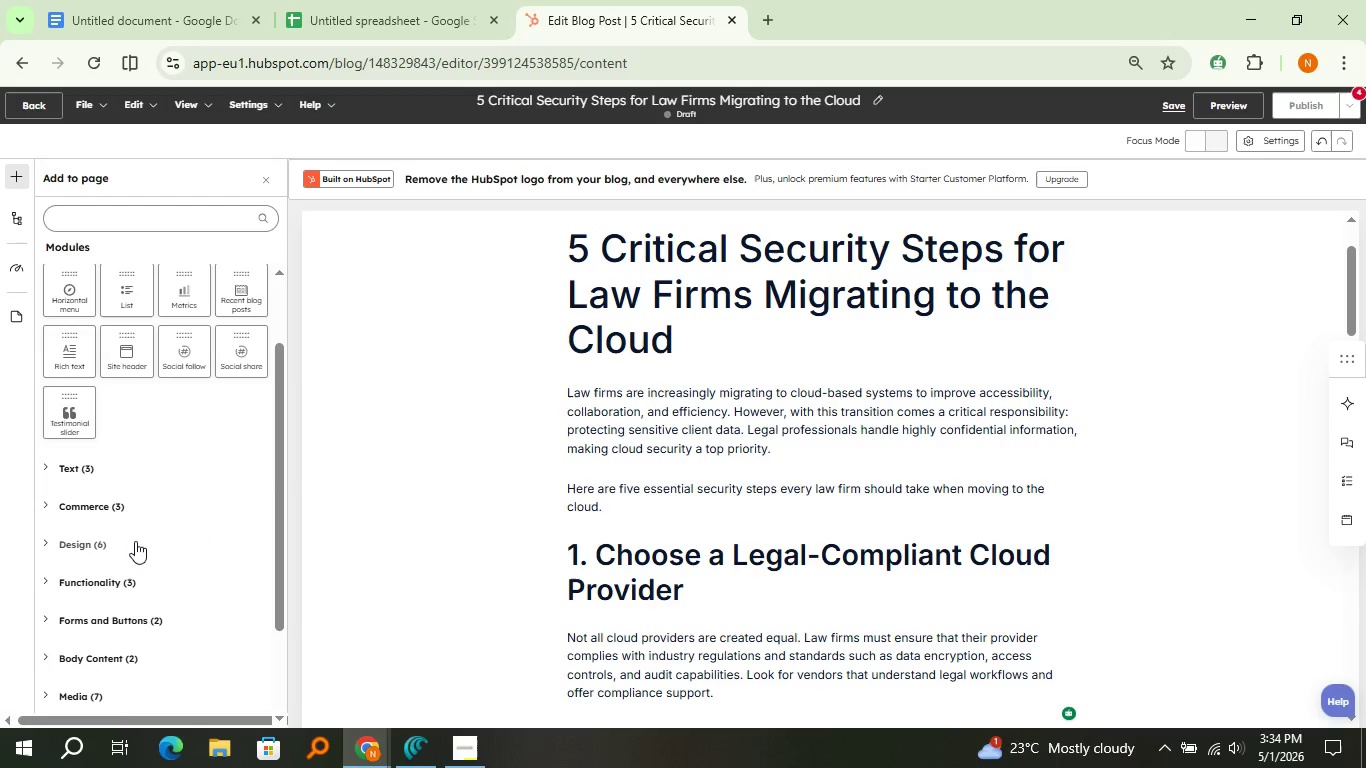 
left_click([135, 541])
 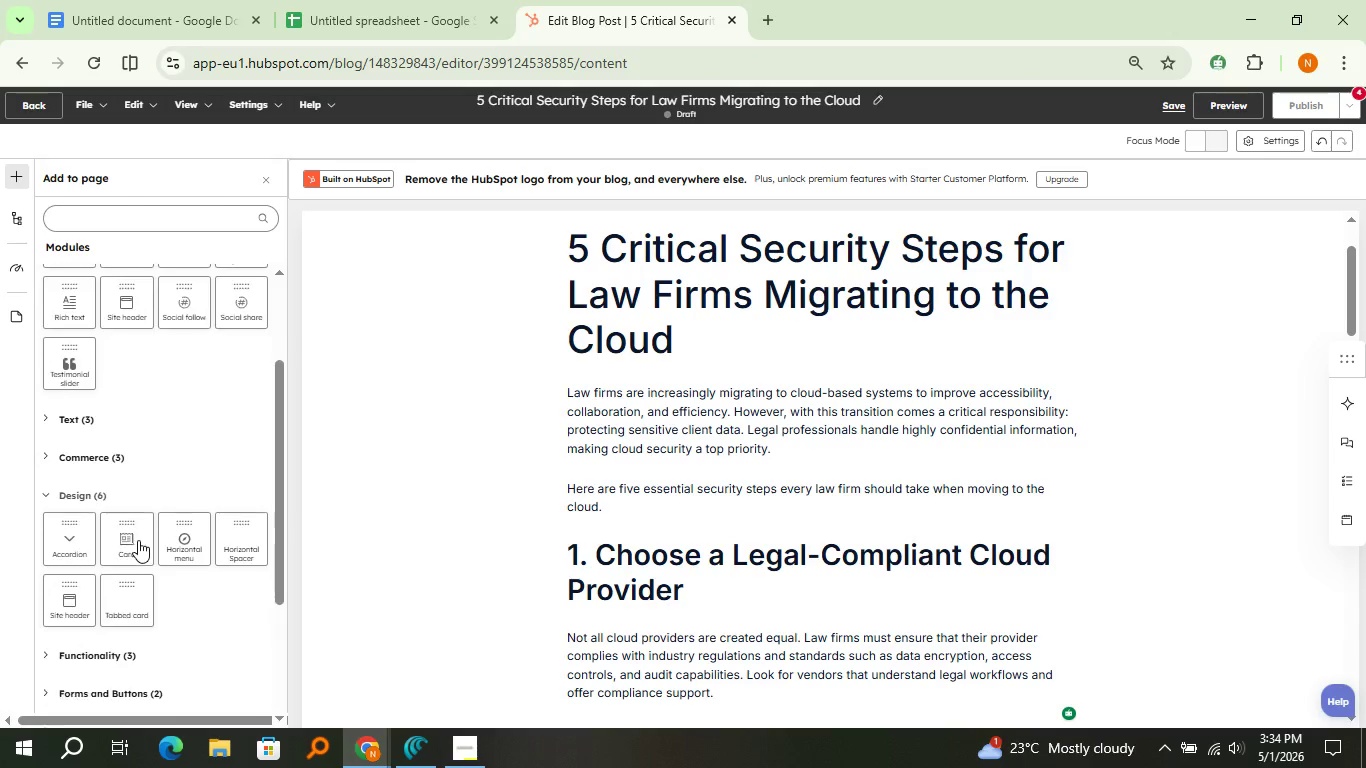 
scroll: coordinate [138, 540], scroll_direction: none, amount: 0.0
 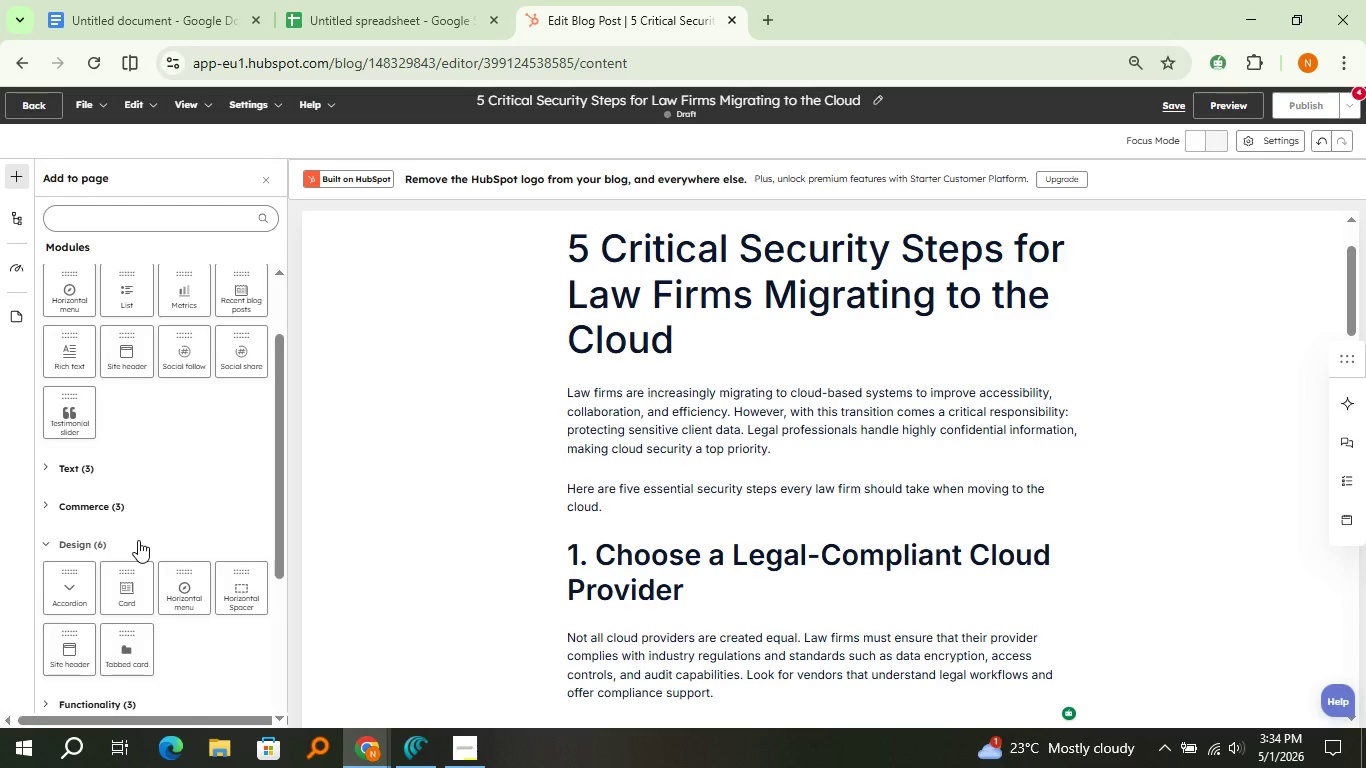 
scroll: coordinate [160, 508], scroll_direction: down, amount: 5.0
 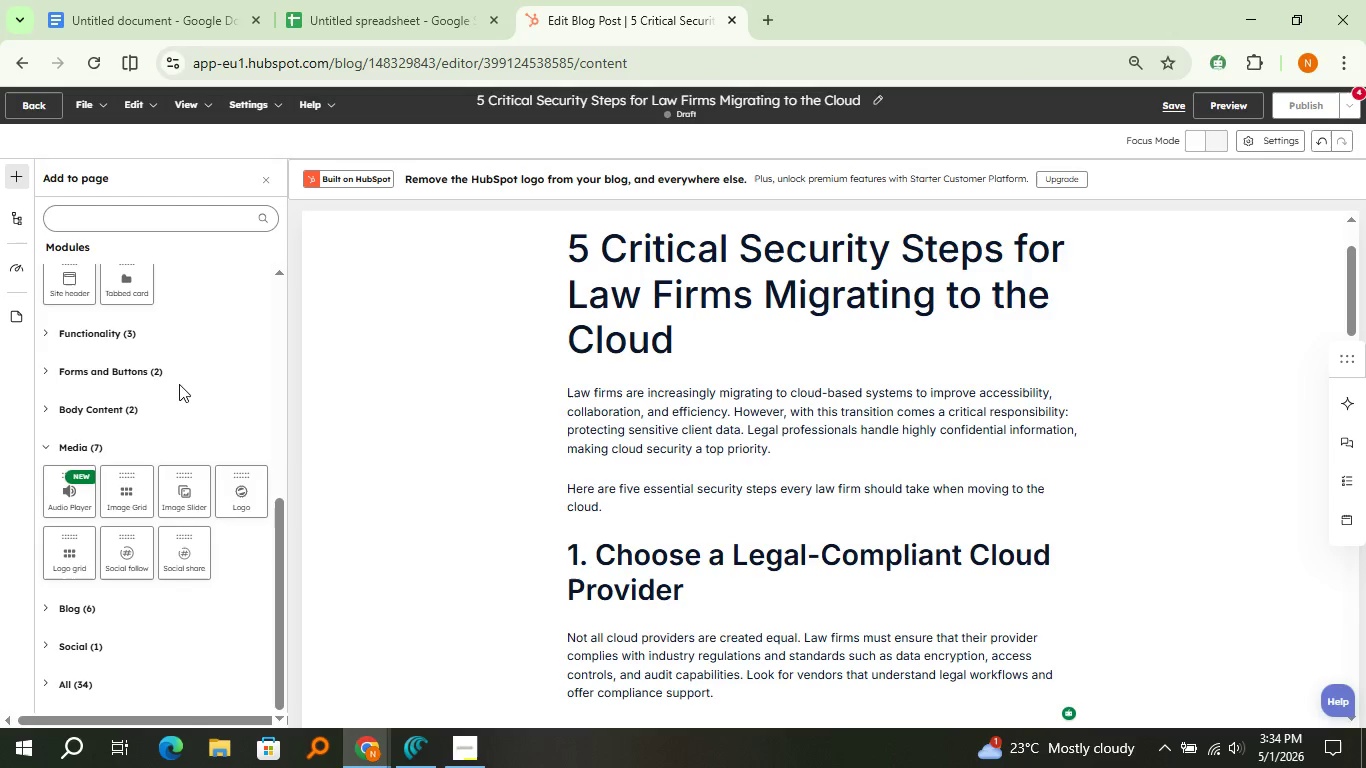 
wait(9.33)
 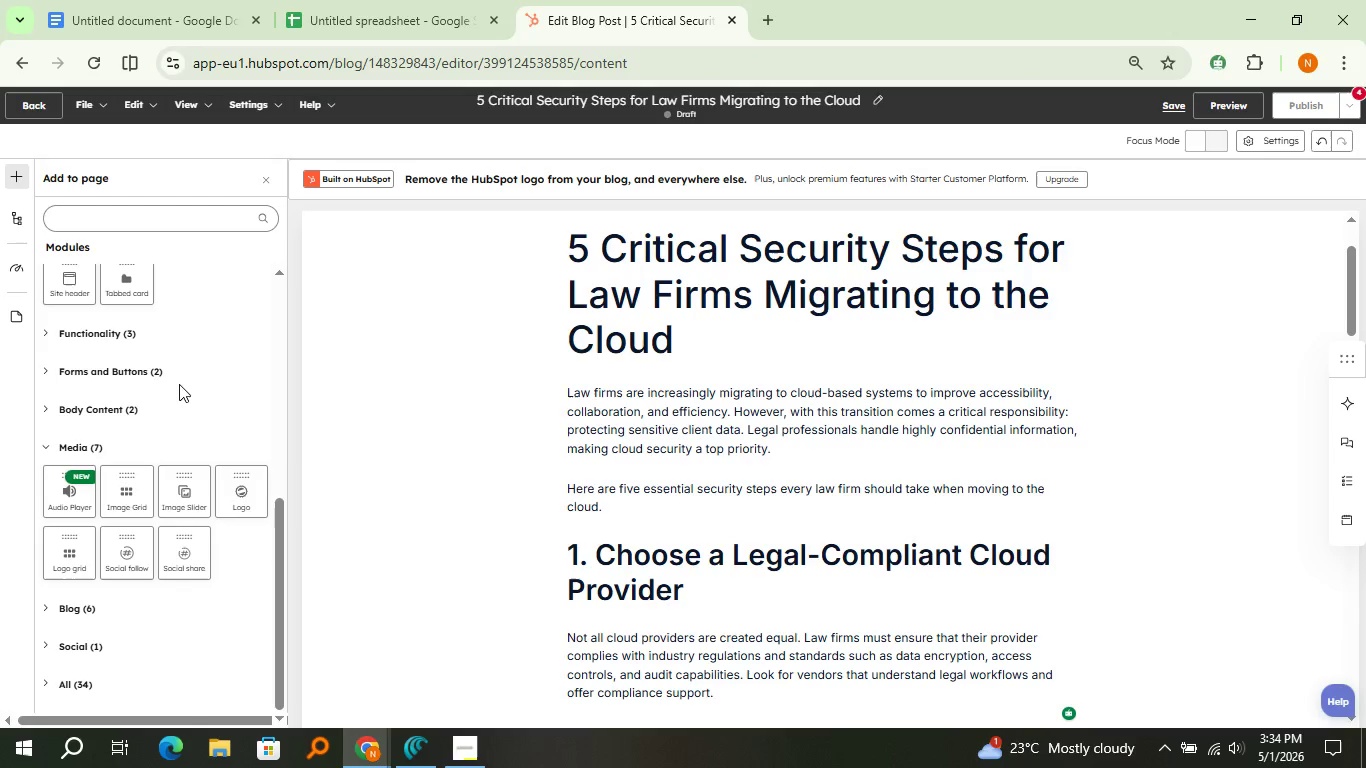 
left_click([96, 603])
 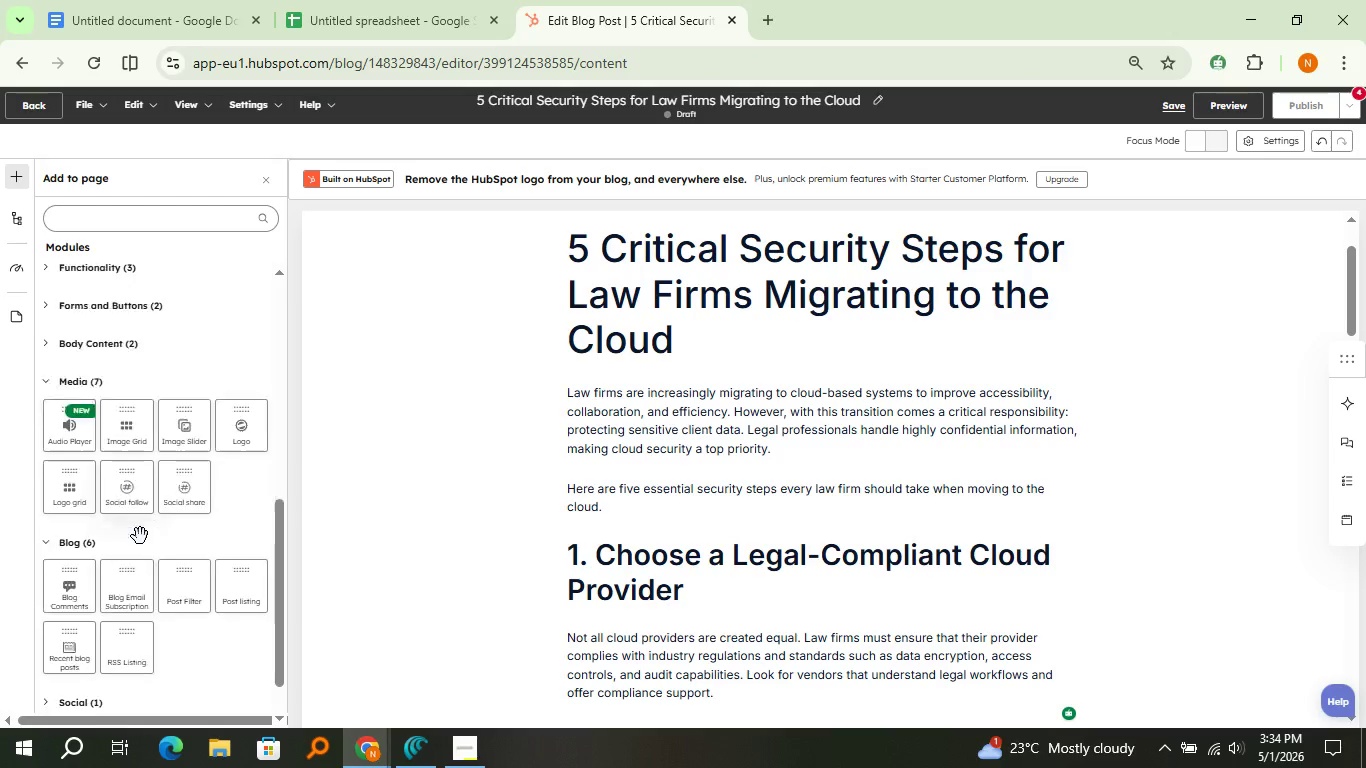 
scroll: coordinate [140, 536], scroll_direction: down, amount: 2.0
 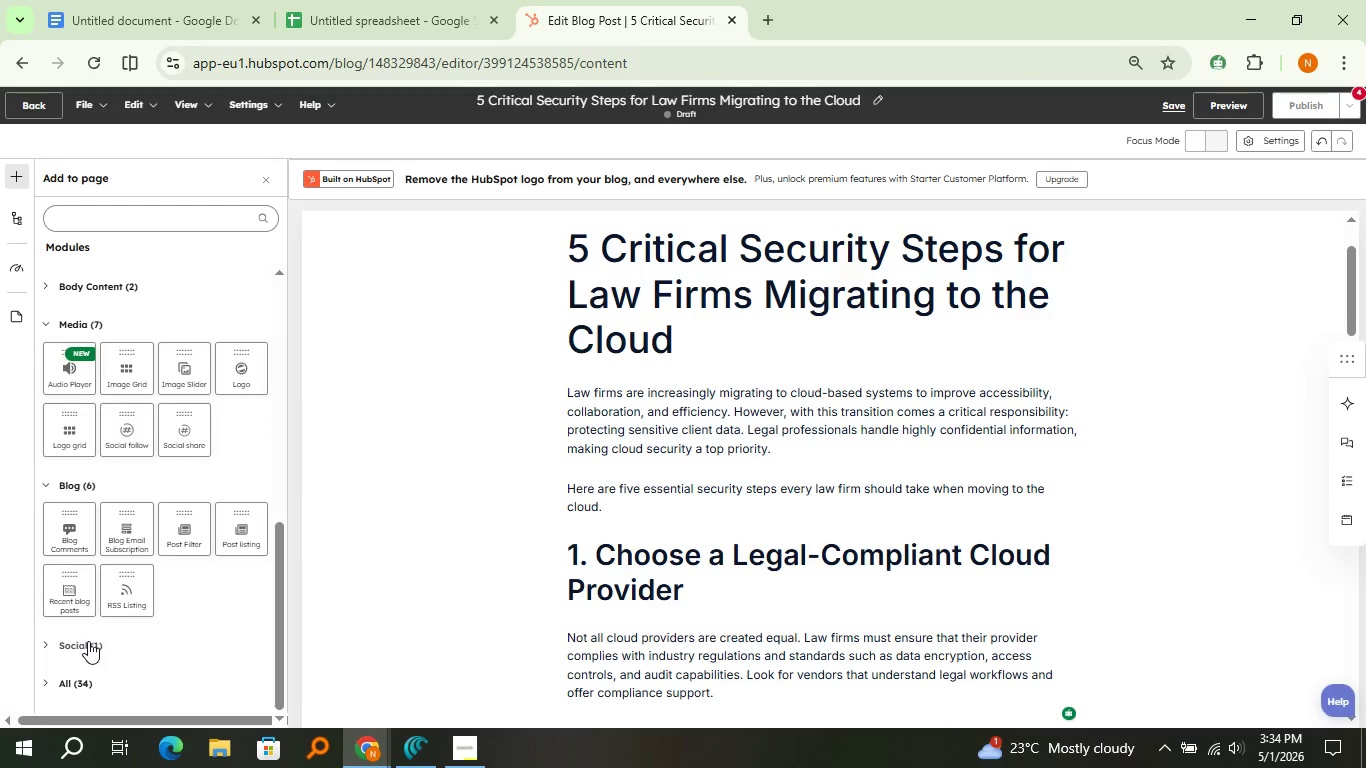 
left_click([88, 641])
 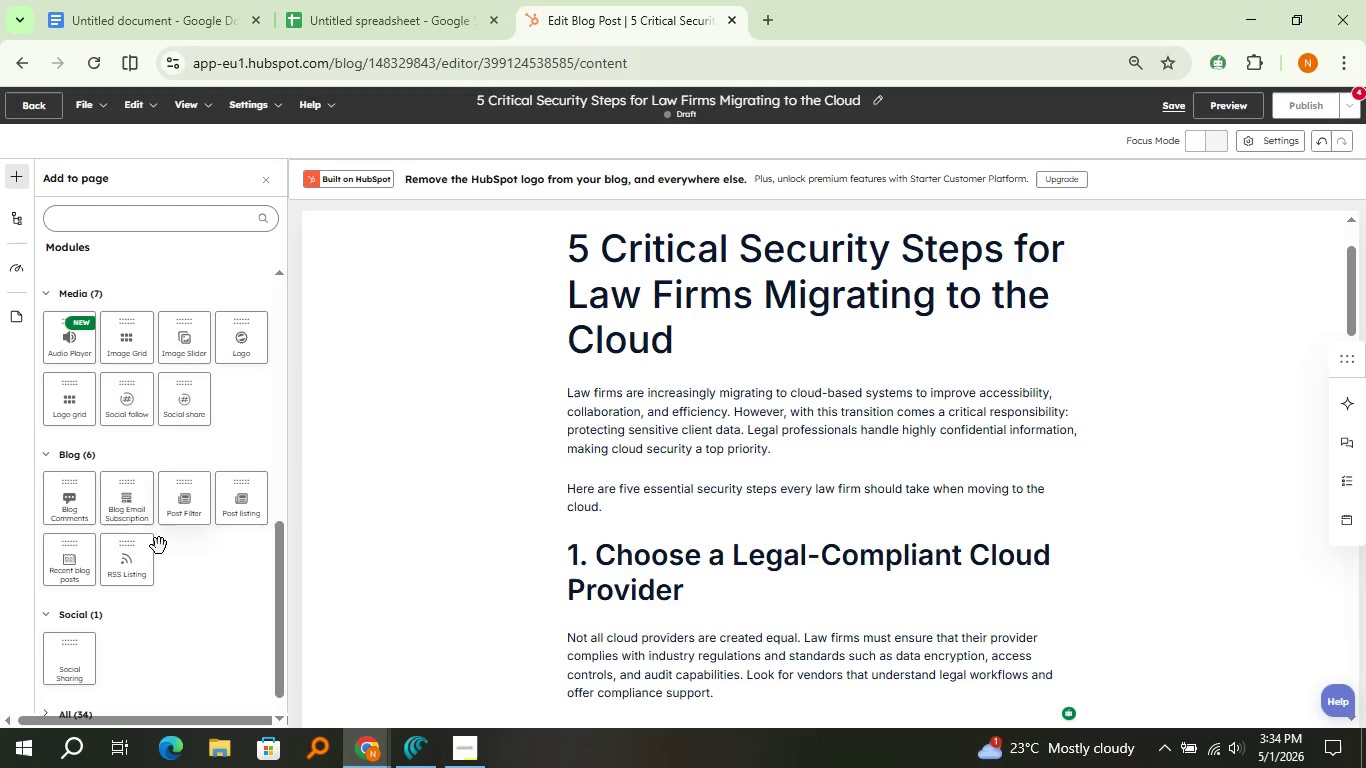 
scroll: coordinate [159, 546], scroll_direction: down, amount: 2.0
 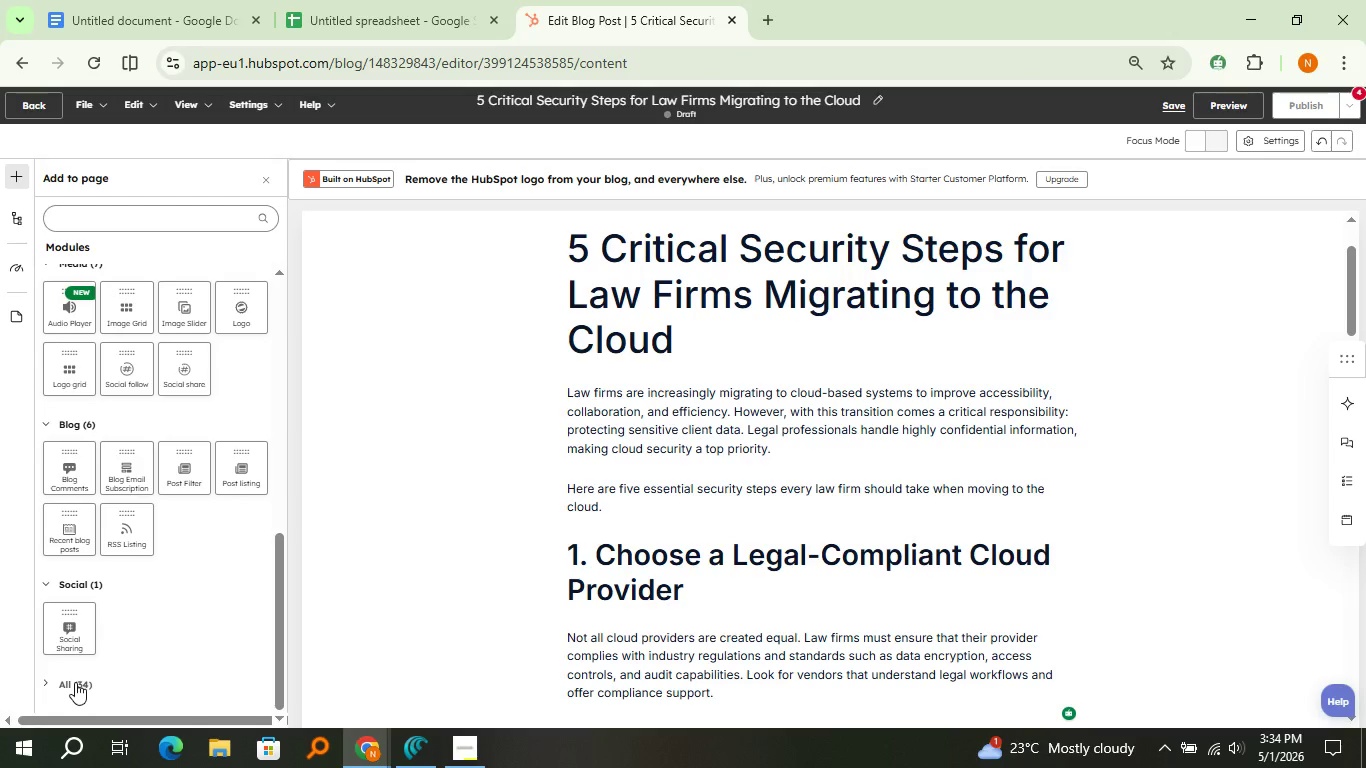 
left_click([75, 682])
 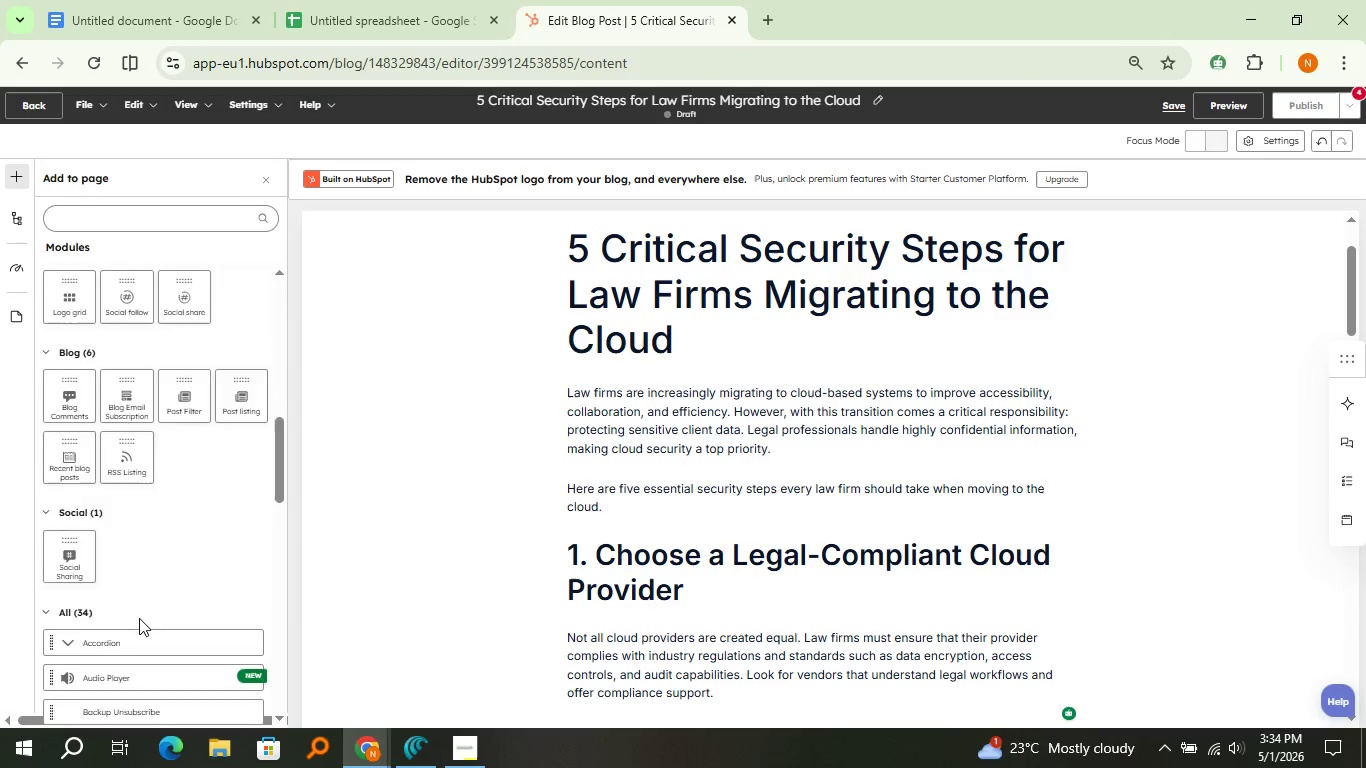 
scroll: coordinate [139, 618], scroll_direction: down, amount: 4.0
 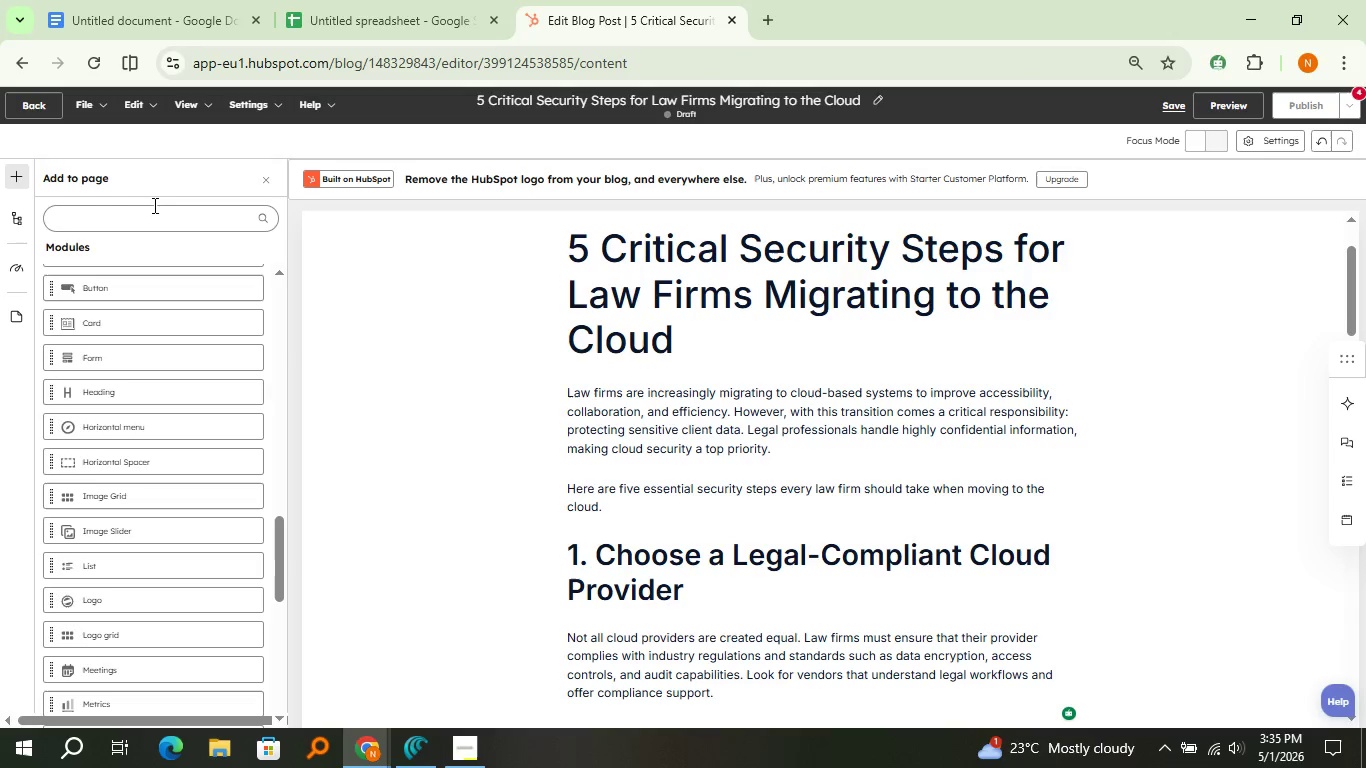 
left_click([153, 211])
 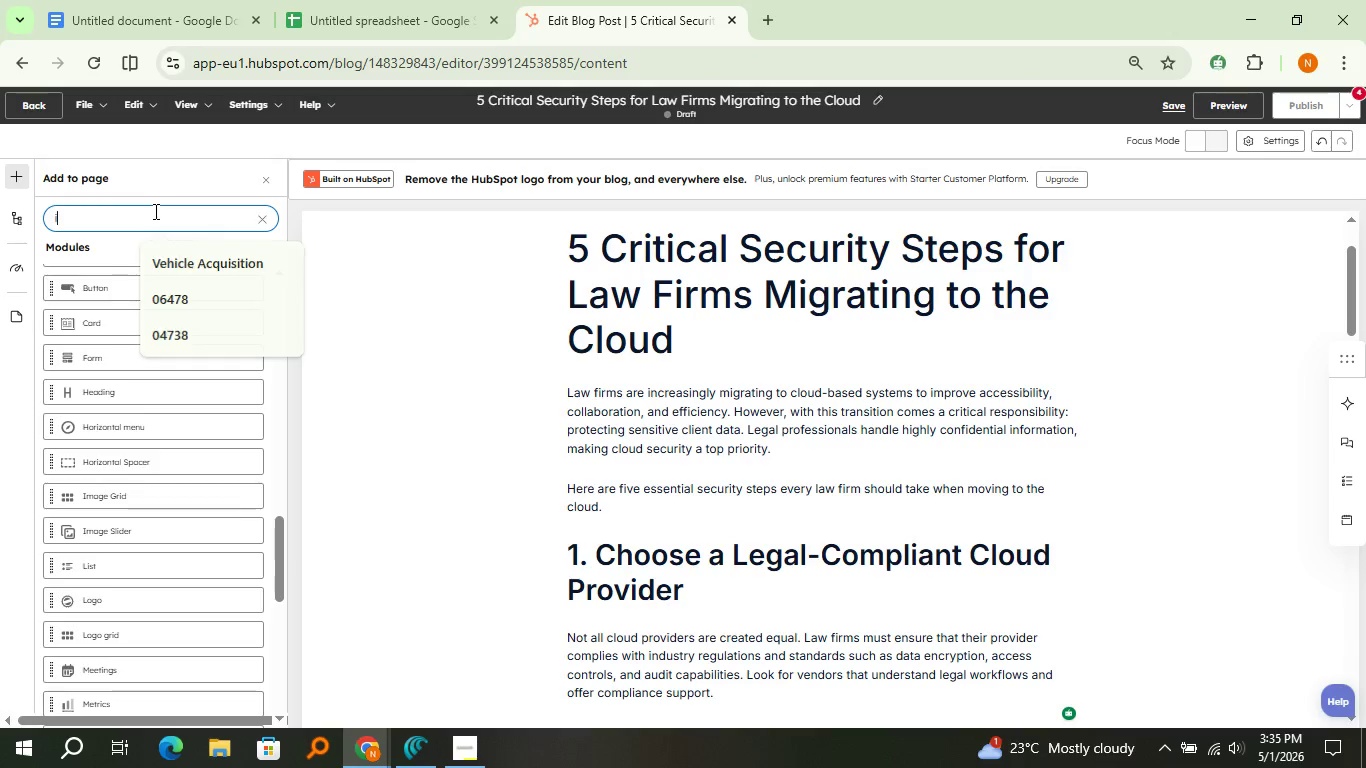 
type(i)
key(Backspace)
type(image)
 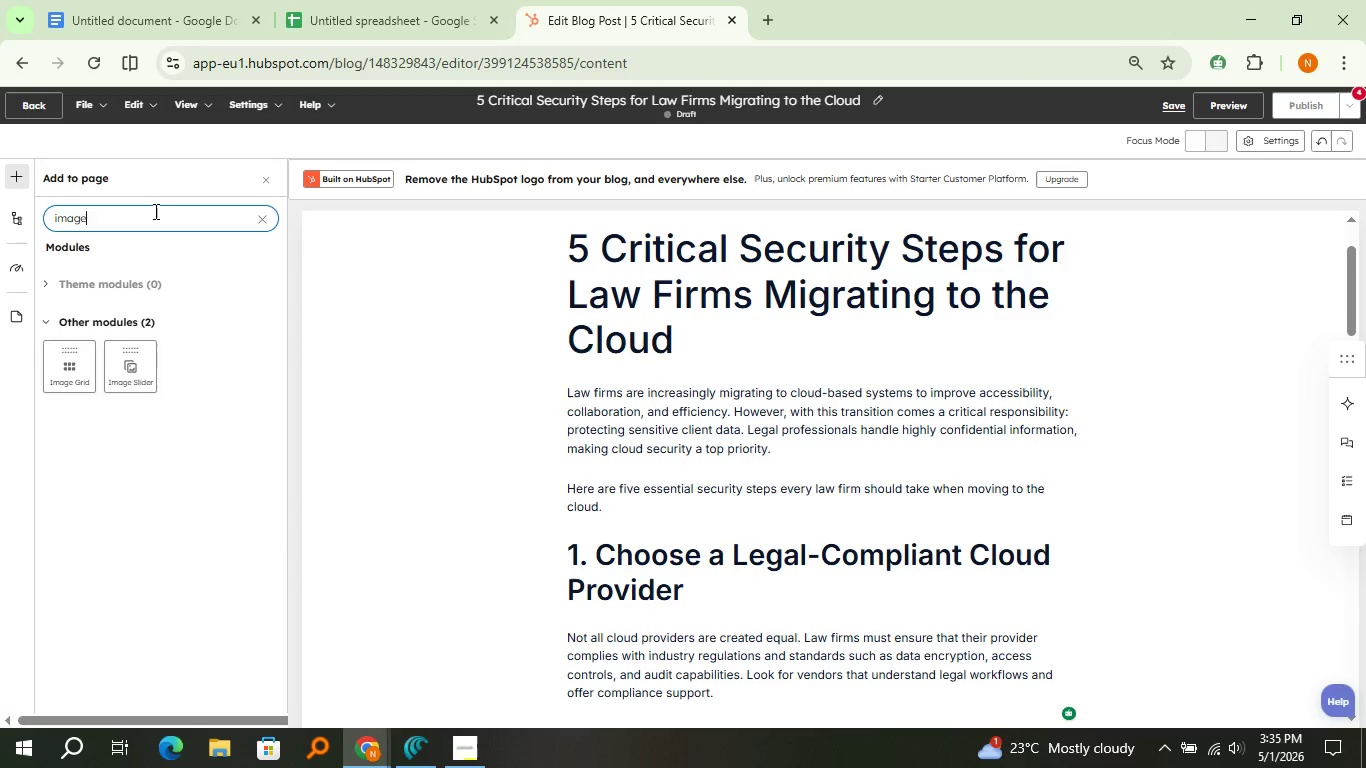 
wait(11.53)
 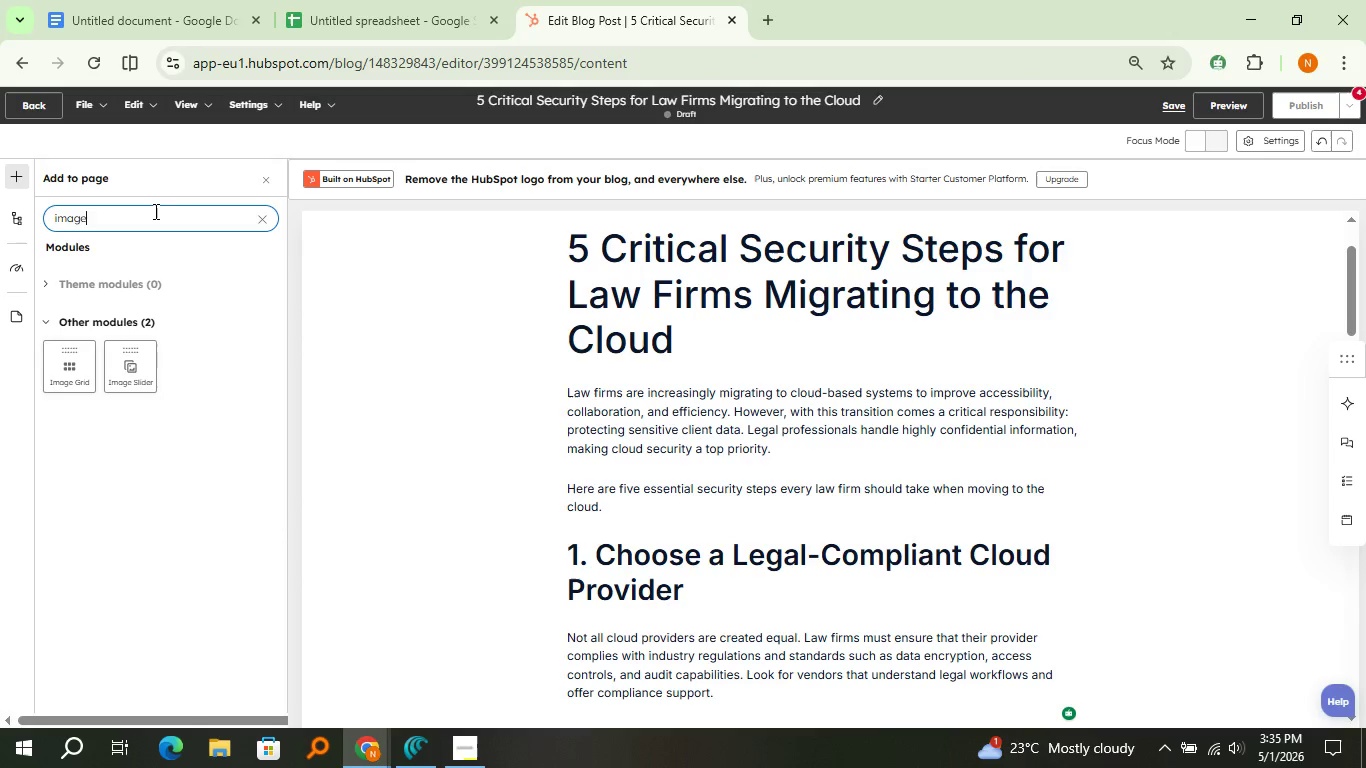 
left_click_drag(start_coordinate=[134, 370], to_coordinate=[781, 394])
 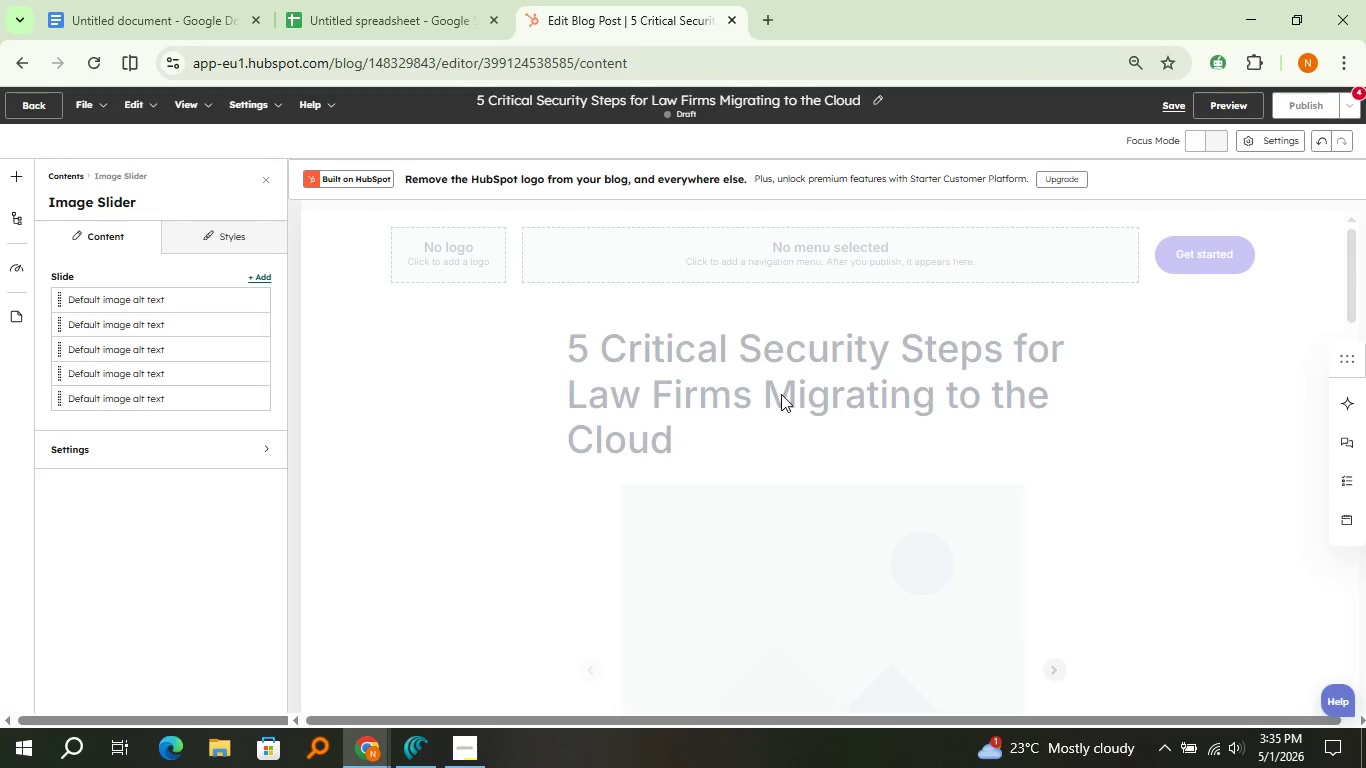 
wait(6.89)
 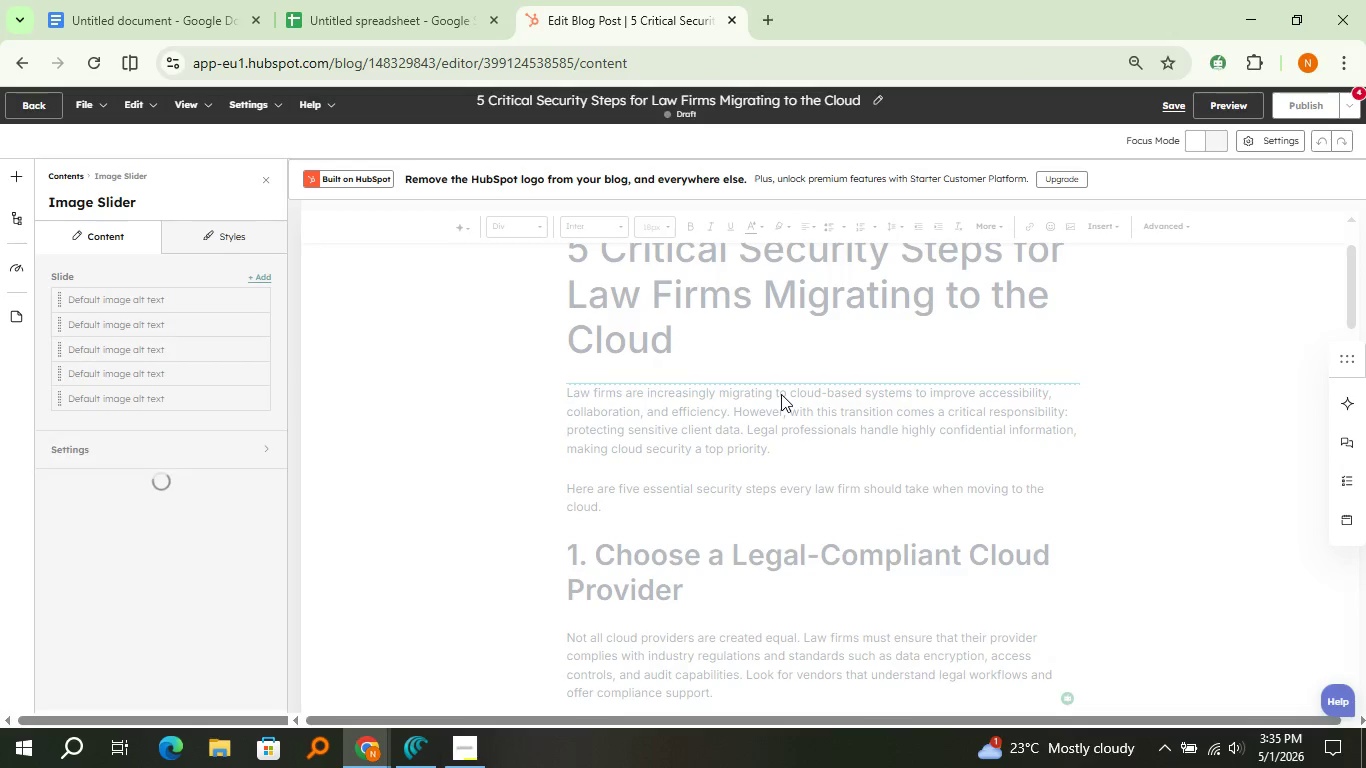 
scroll: coordinate [174, 501], scroll_direction: down, amount: 7.0
 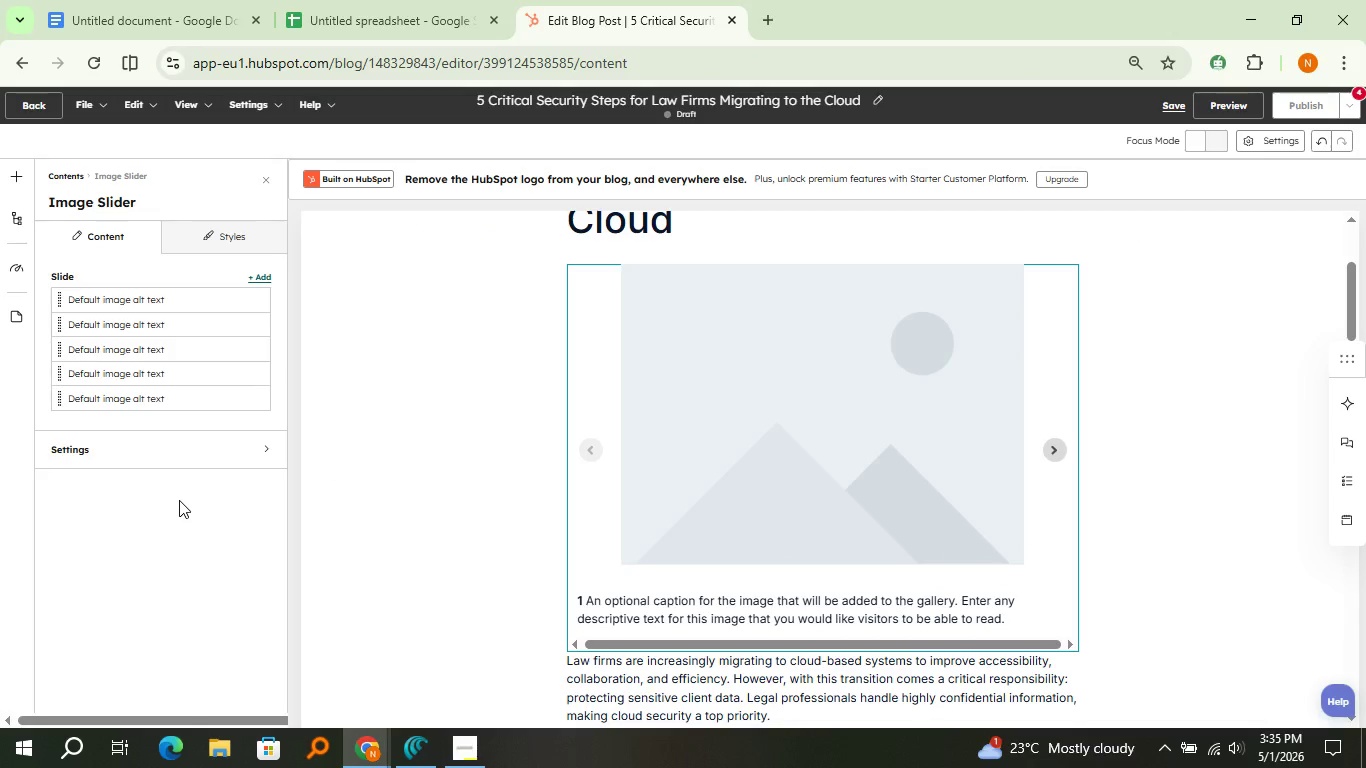 
scroll: coordinate [174, 501], scroll_direction: none, amount: 0.0
 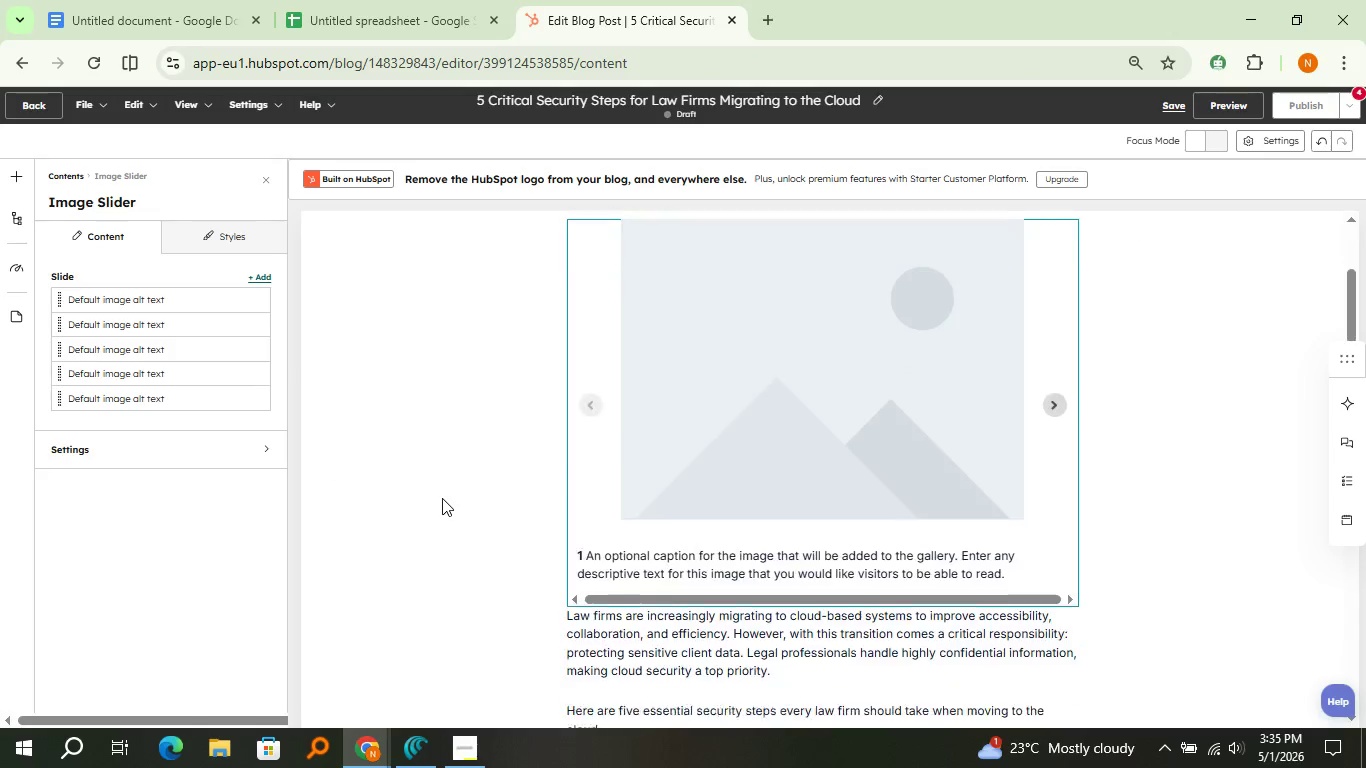 
scroll: coordinate [442, 498], scroll_direction: down, amount: 3.0
 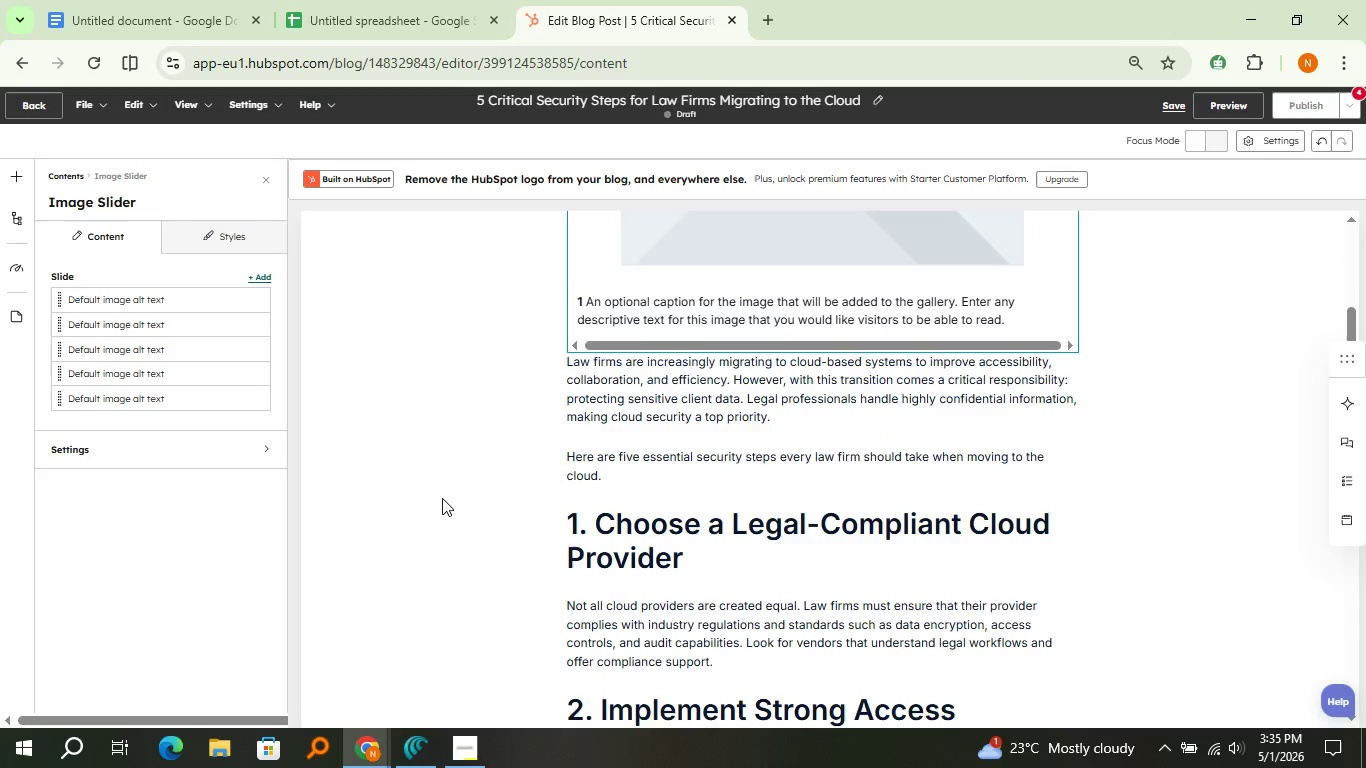 
scroll: coordinate [442, 498], scroll_direction: up, amount: 2.0
 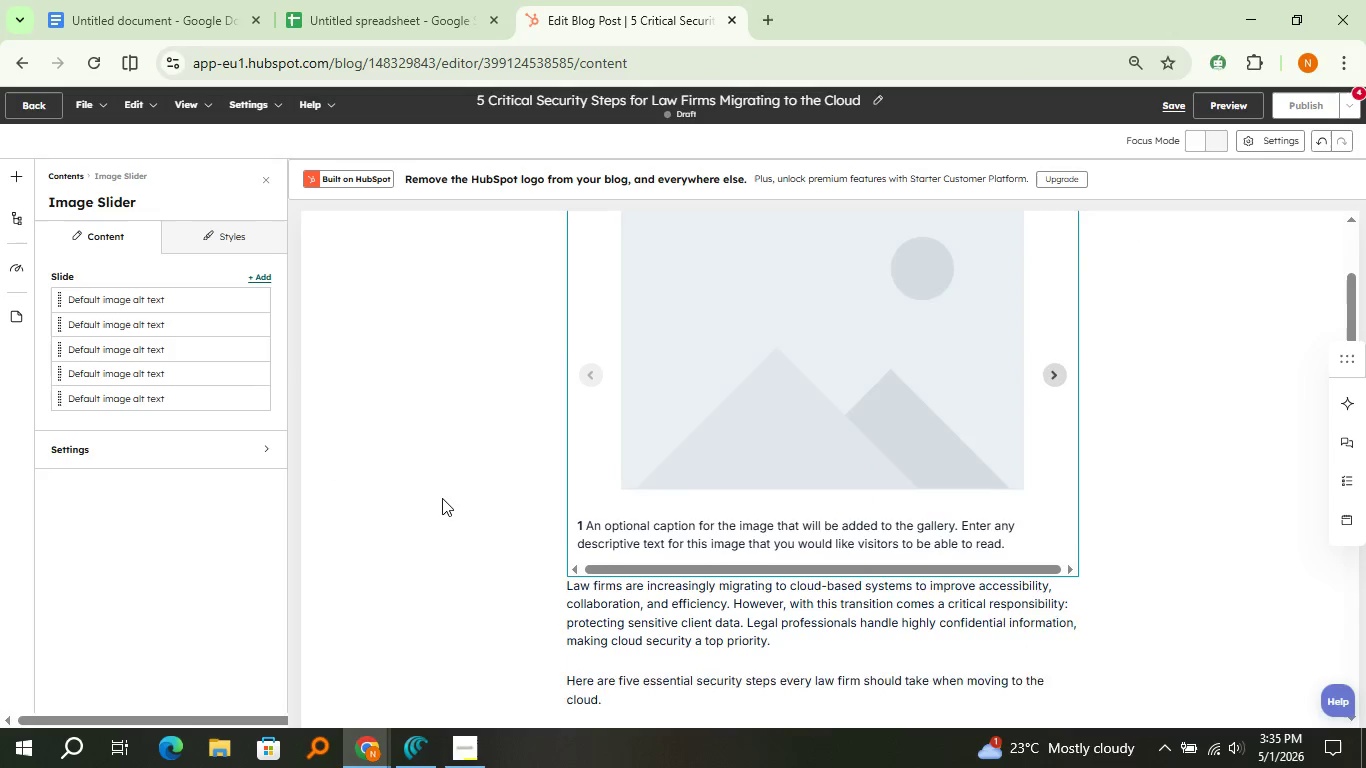 
scroll: coordinate [442, 498], scroll_direction: none, amount: 0.0
 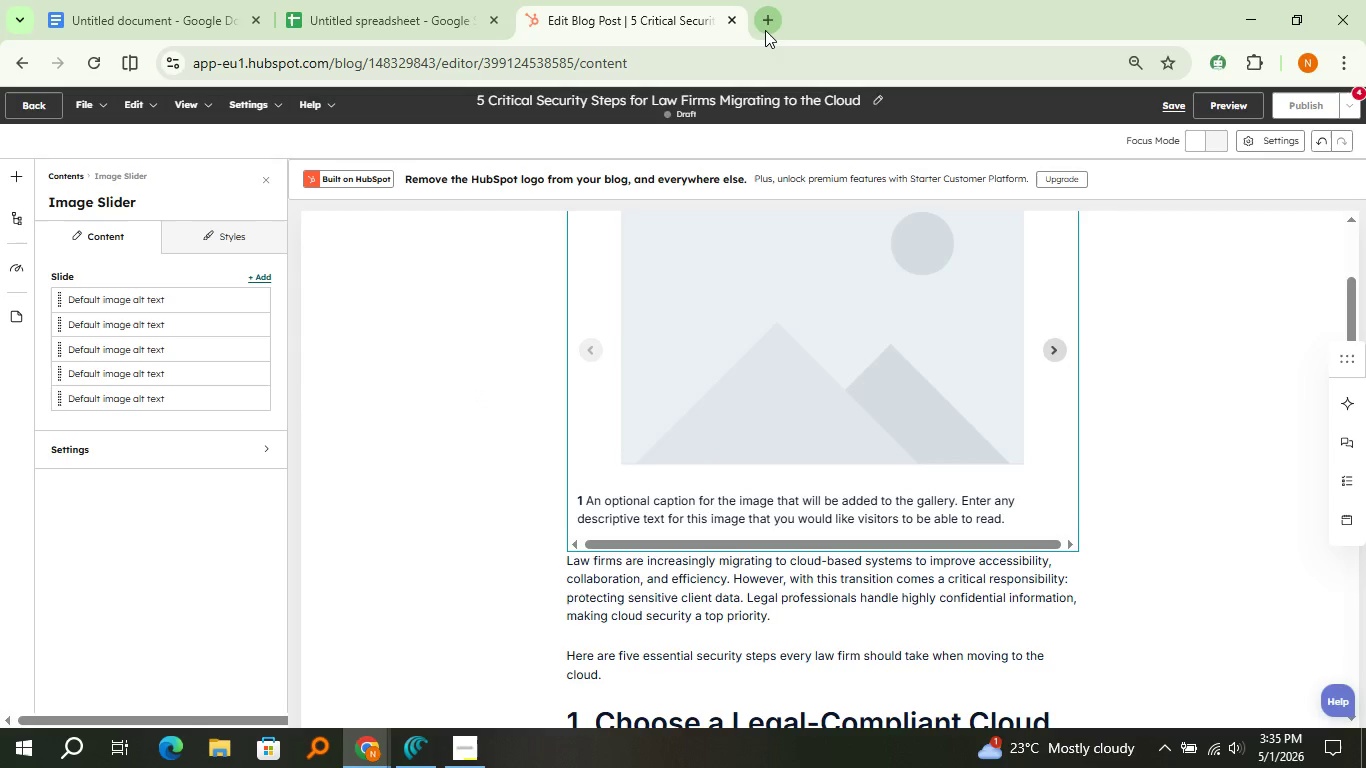 
left_click([765, 30])
 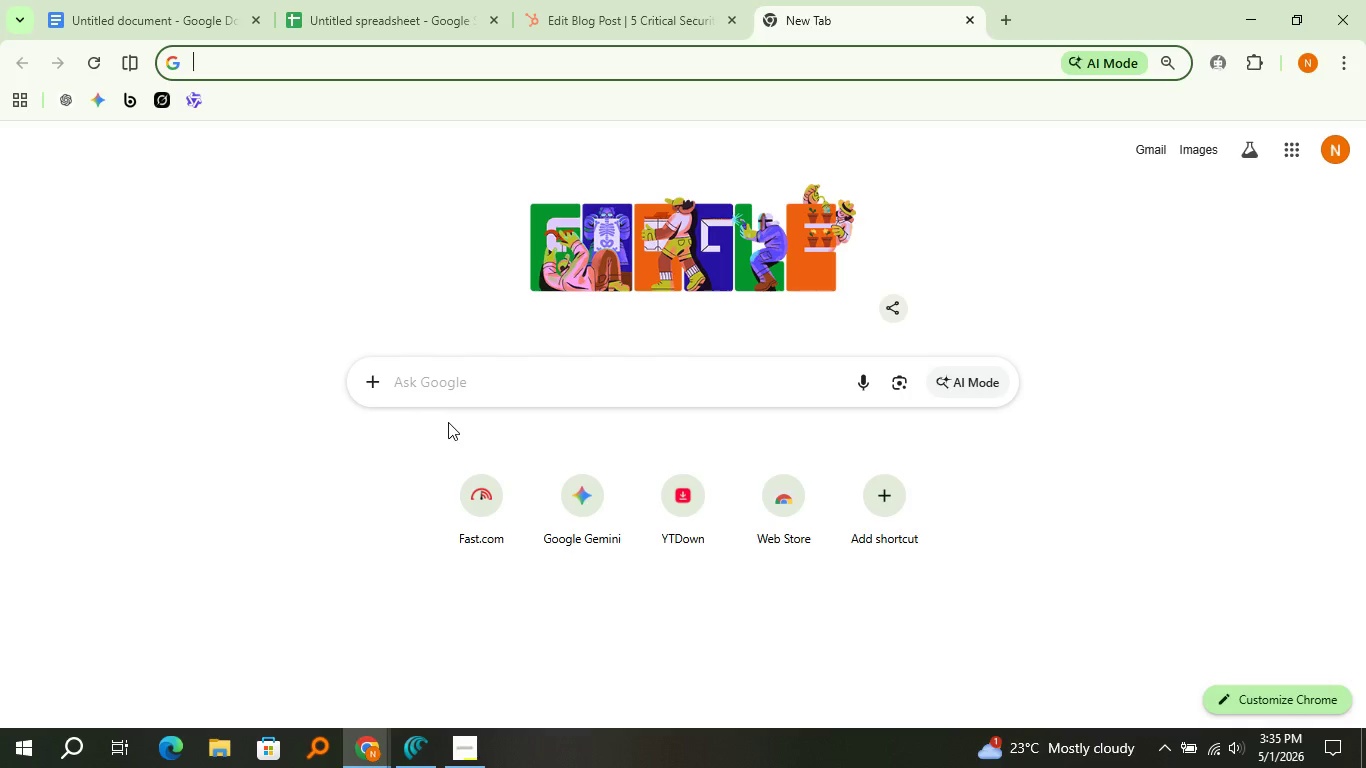 
wait(15.58)
 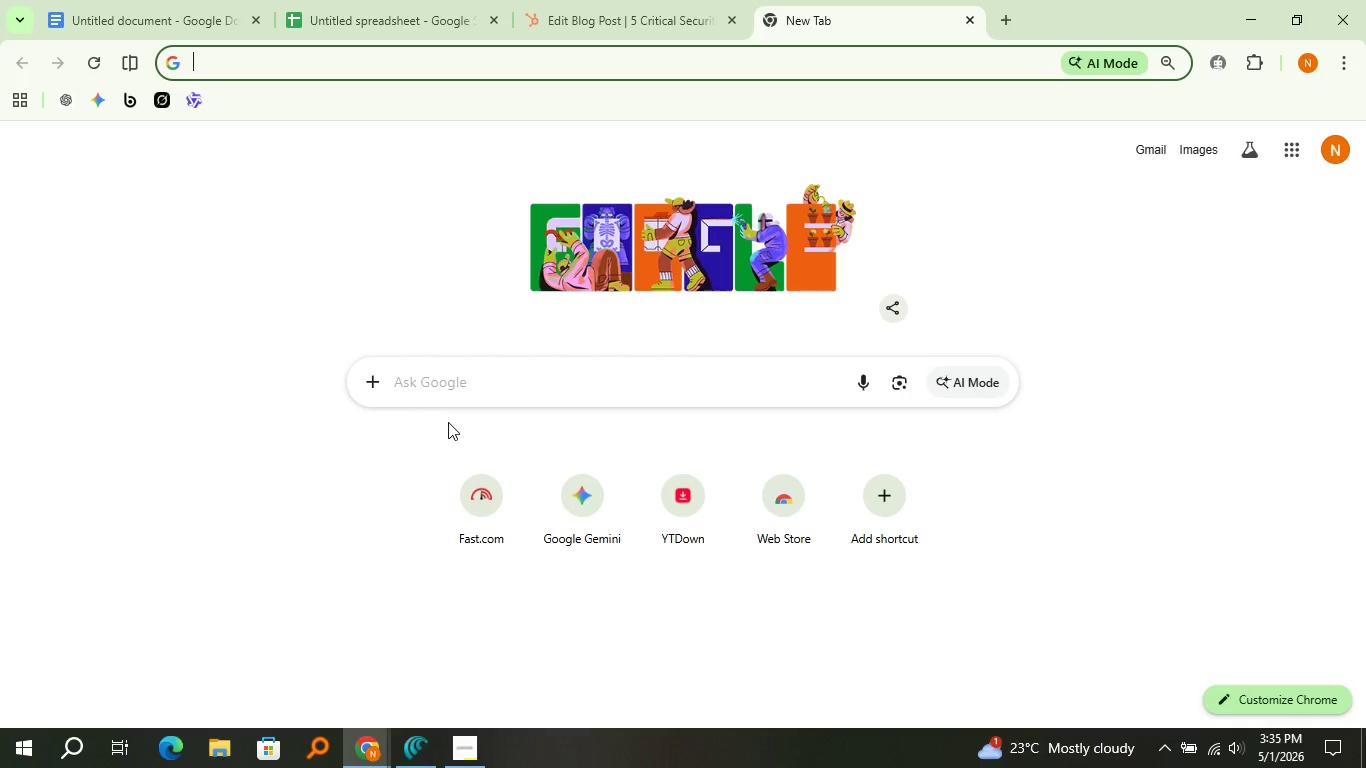 
left_click([524, 0])
 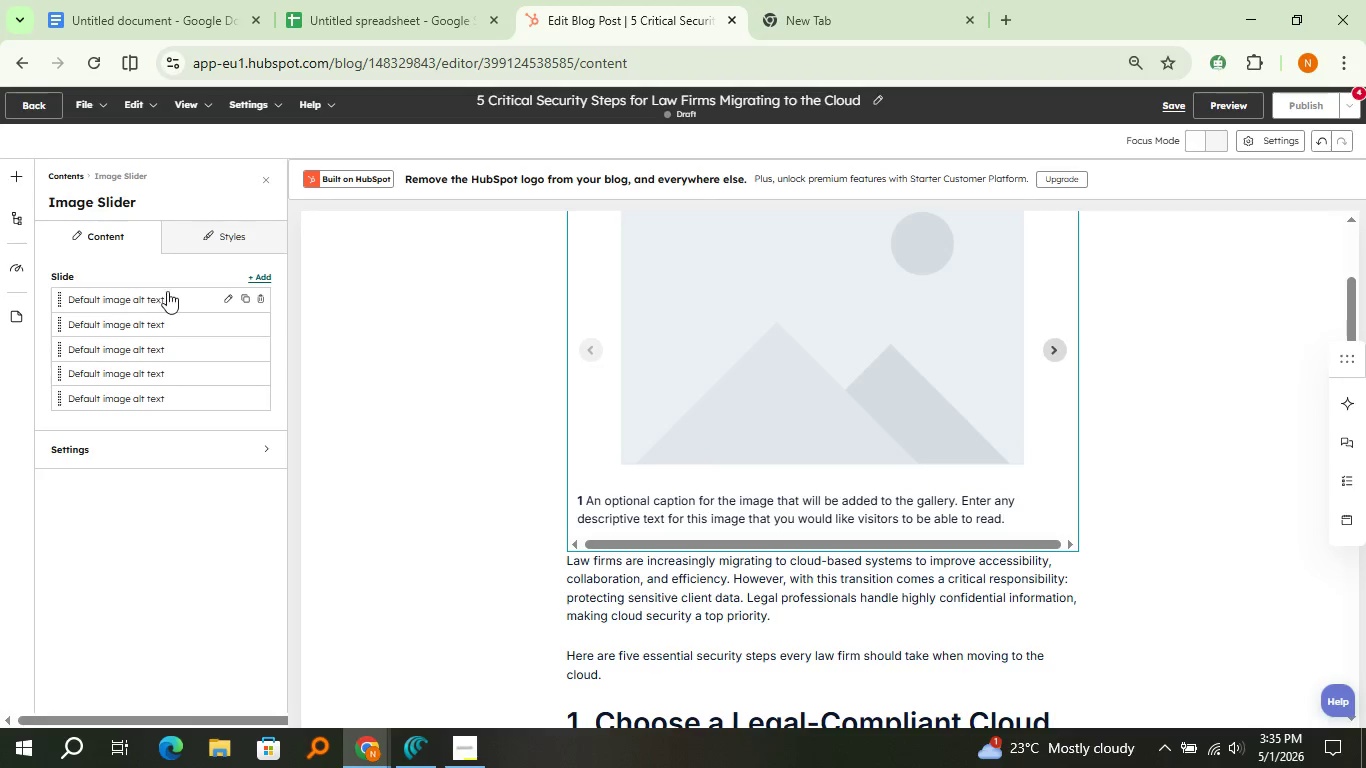 
left_click([221, 289])
 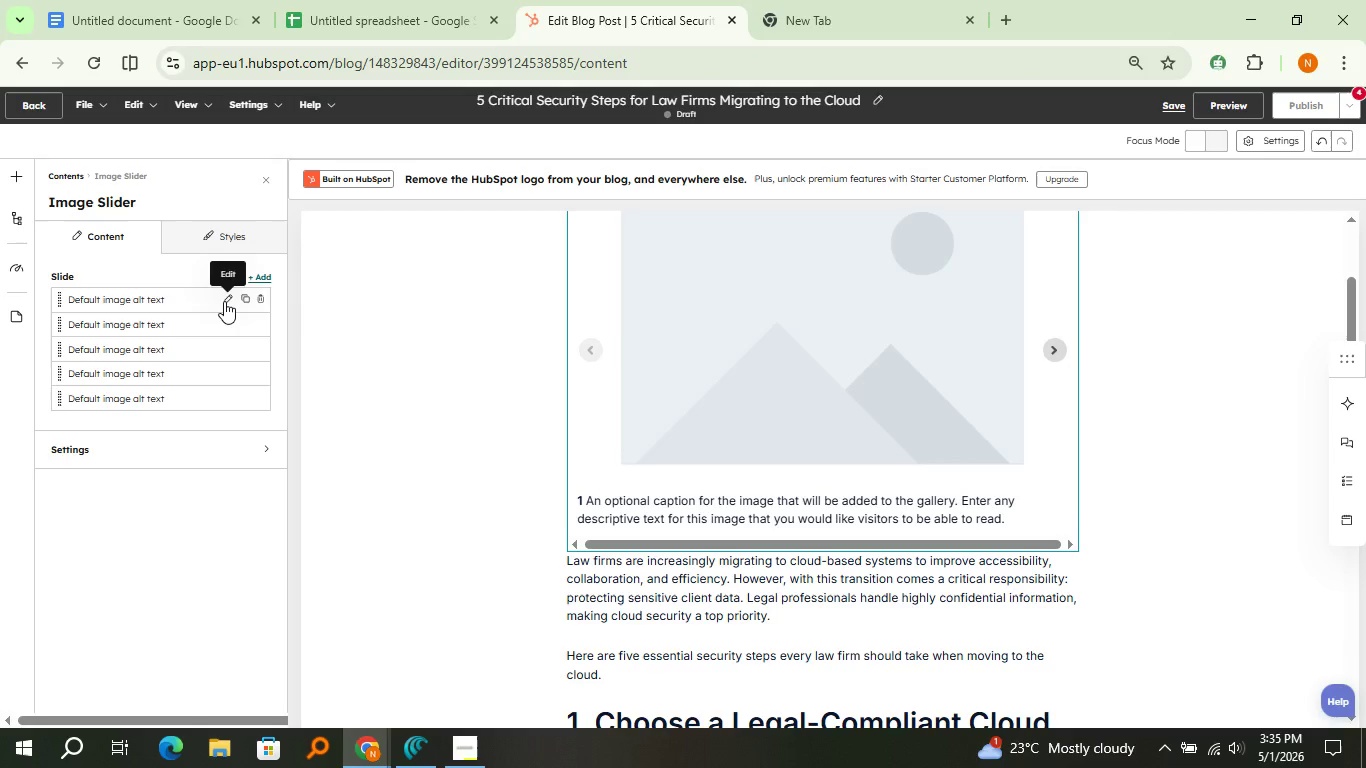 
left_click([224, 301])
 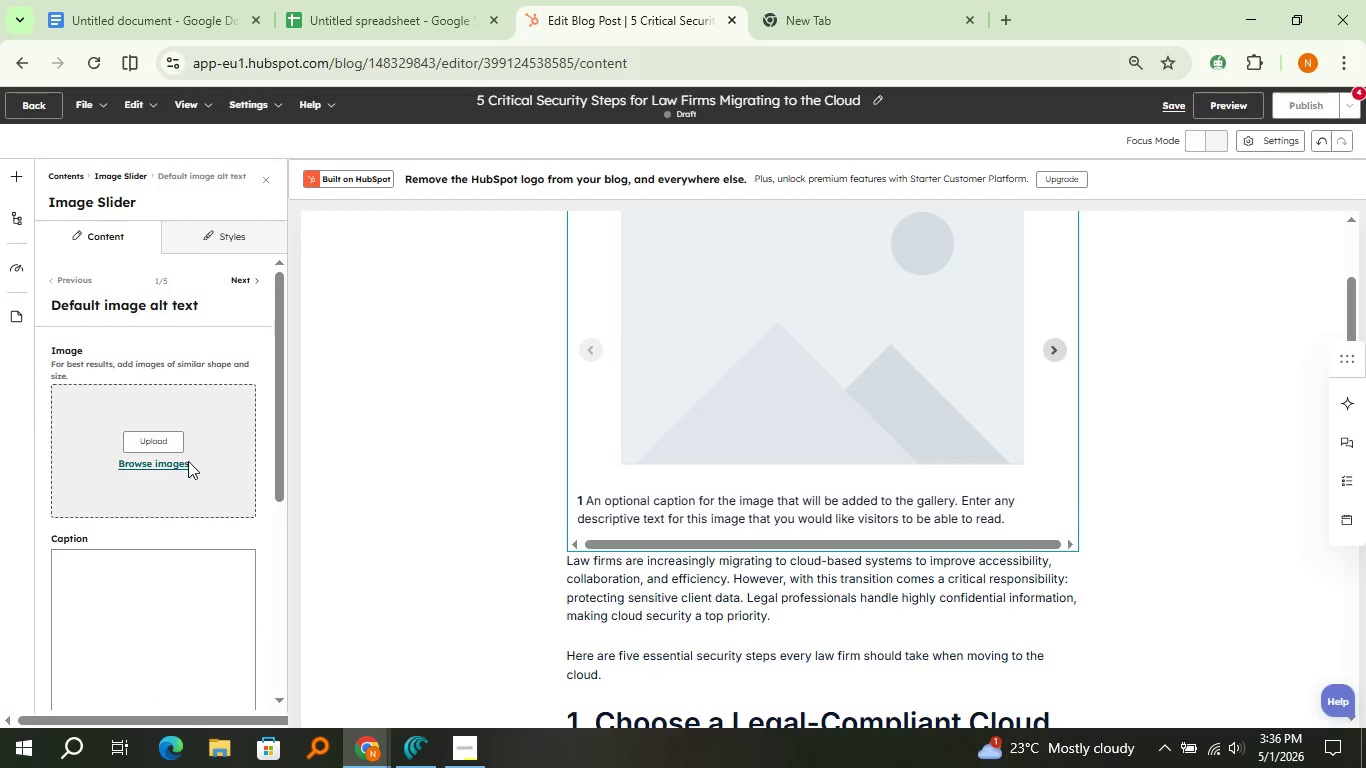 
scroll: coordinate [188, 461], scroll_direction: down, amount: 4.0
 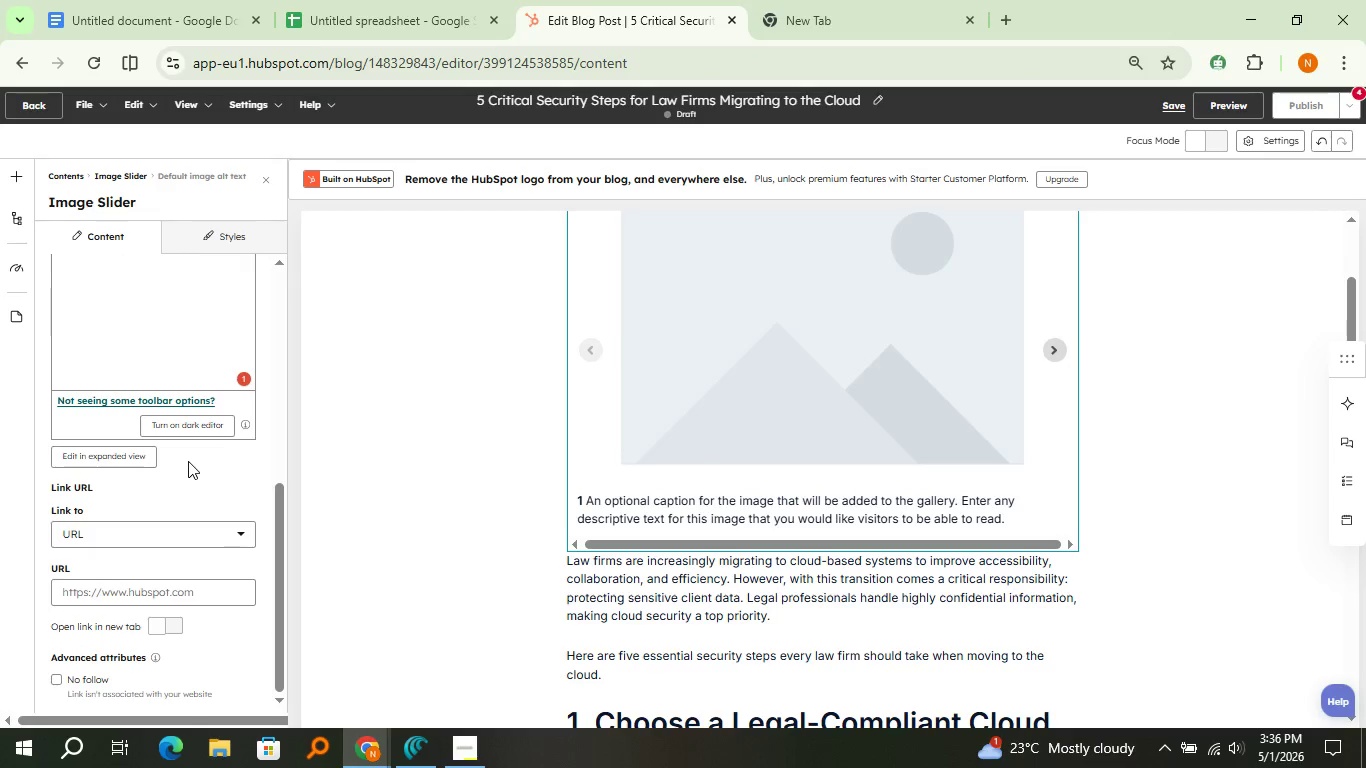 
wait(9.28)
 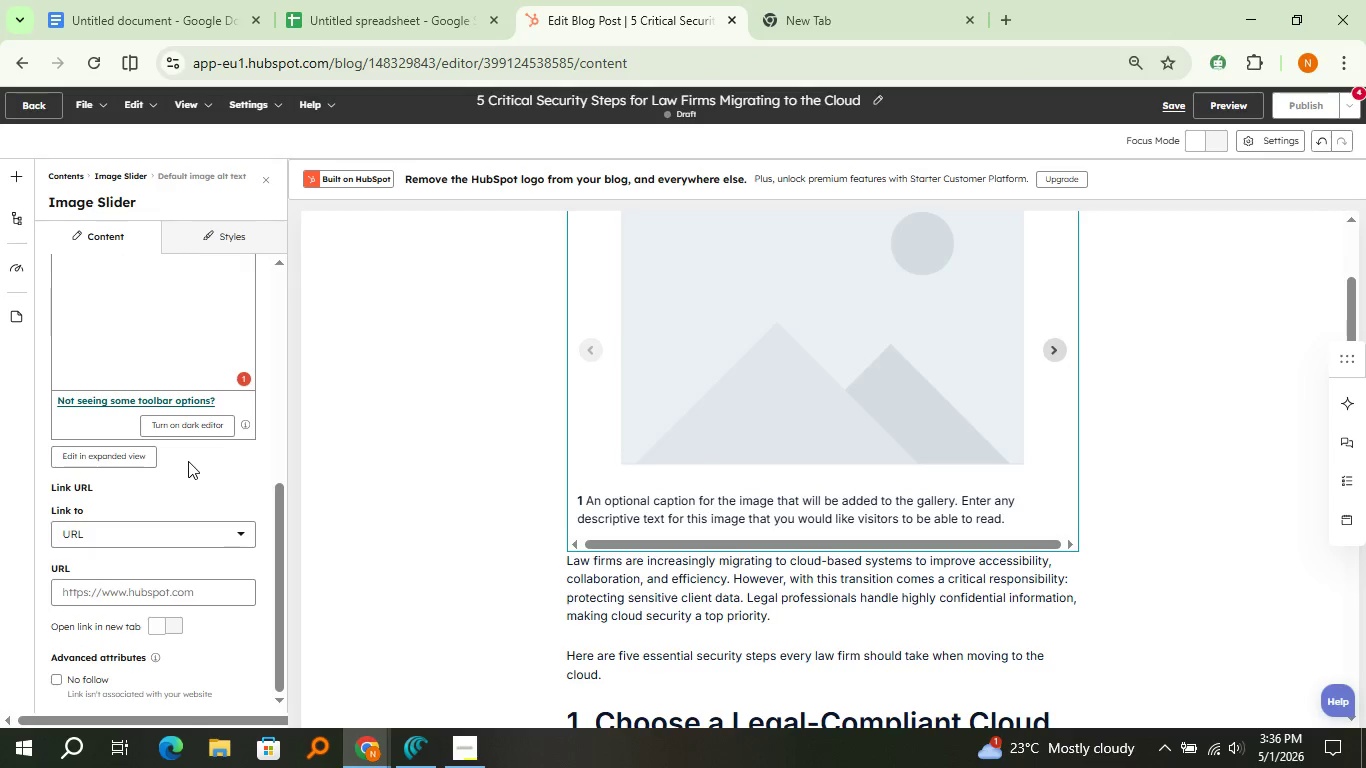 
scroll: coordinate [188, 461], scroll_direction: up, amount: 3.0
 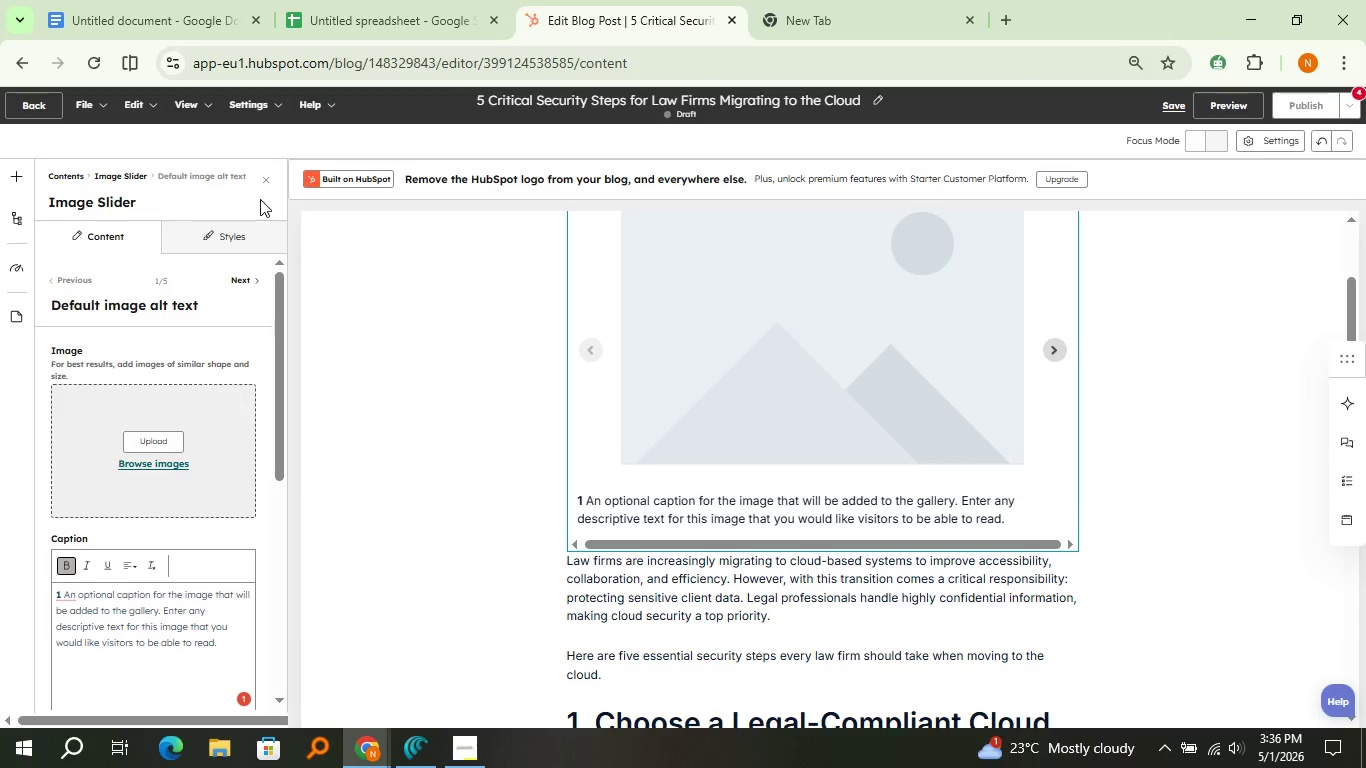 
left_click([264, 188])
 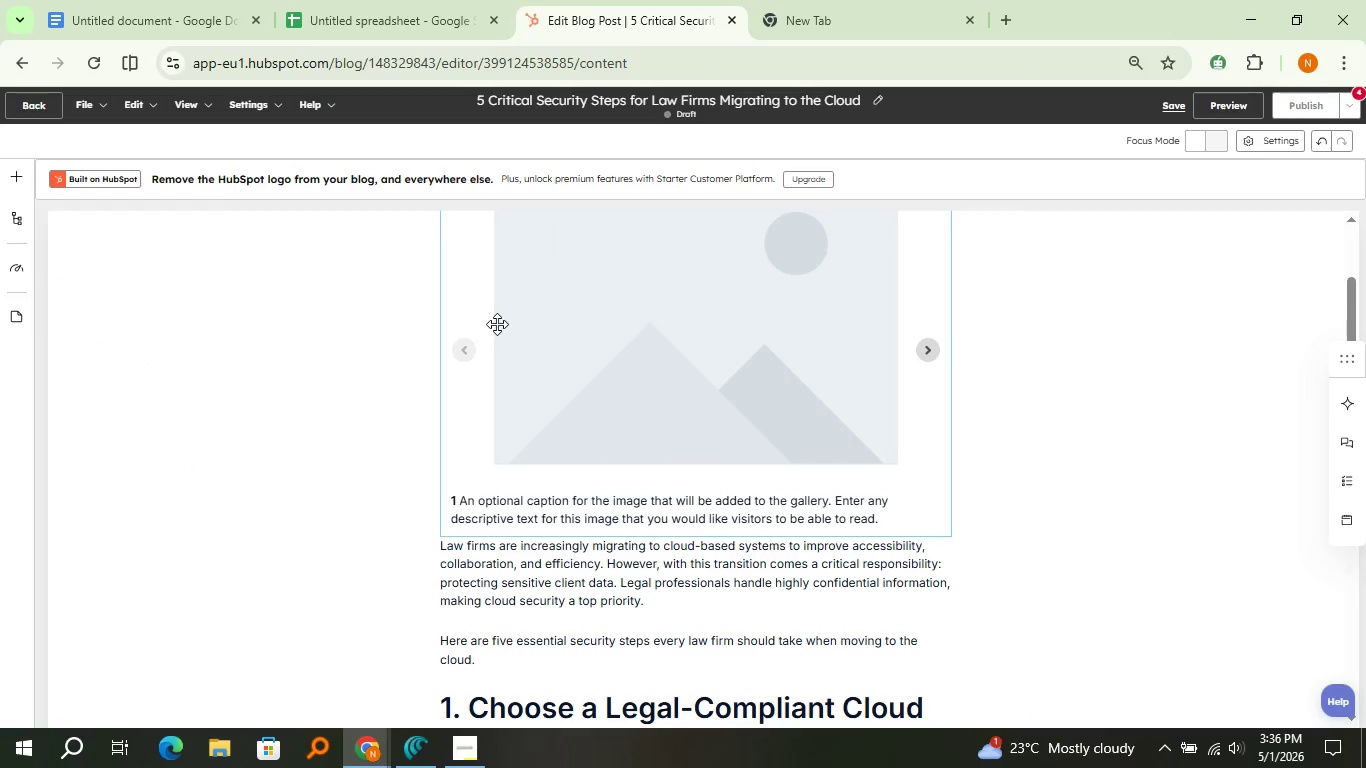 
left_click([601, 334])
 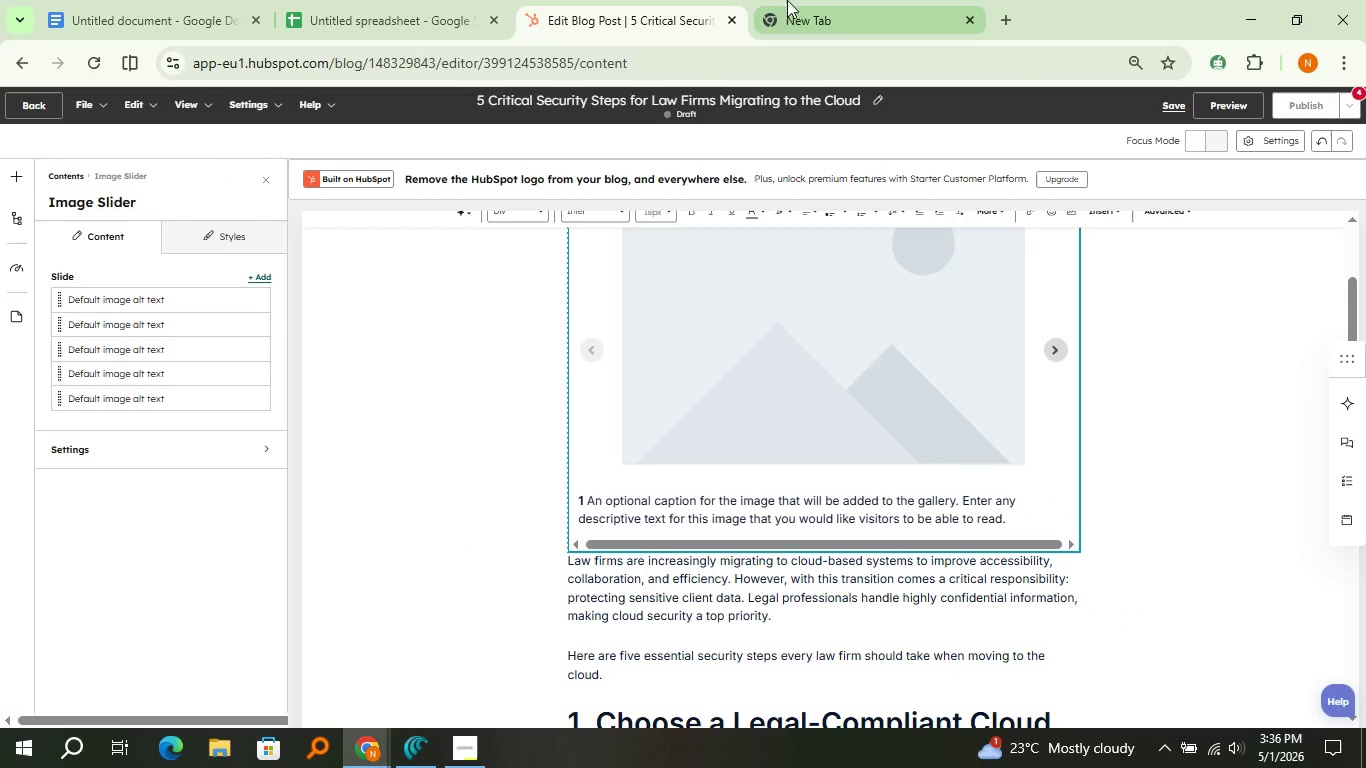 
left_click([800, 0])
 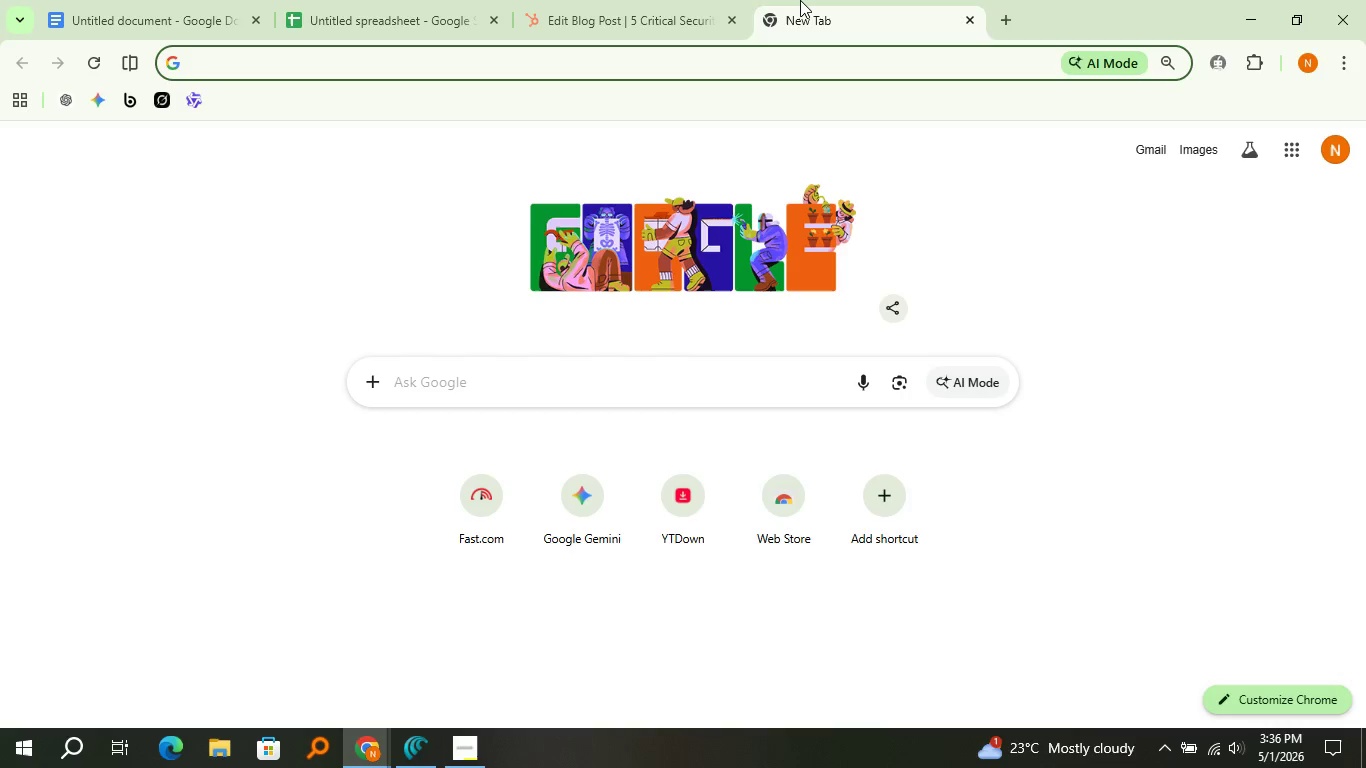 
wait(12.69)
 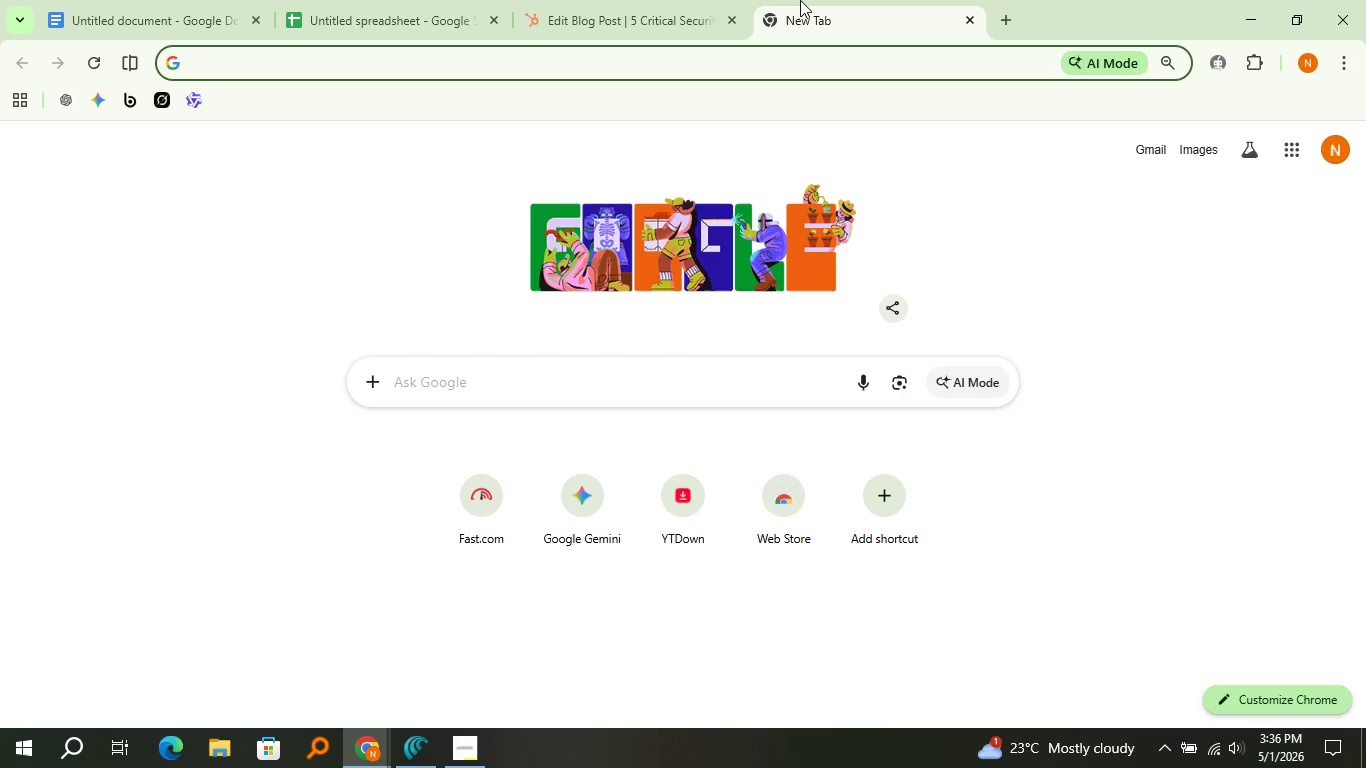 
type(cybesecurity laptop office)
 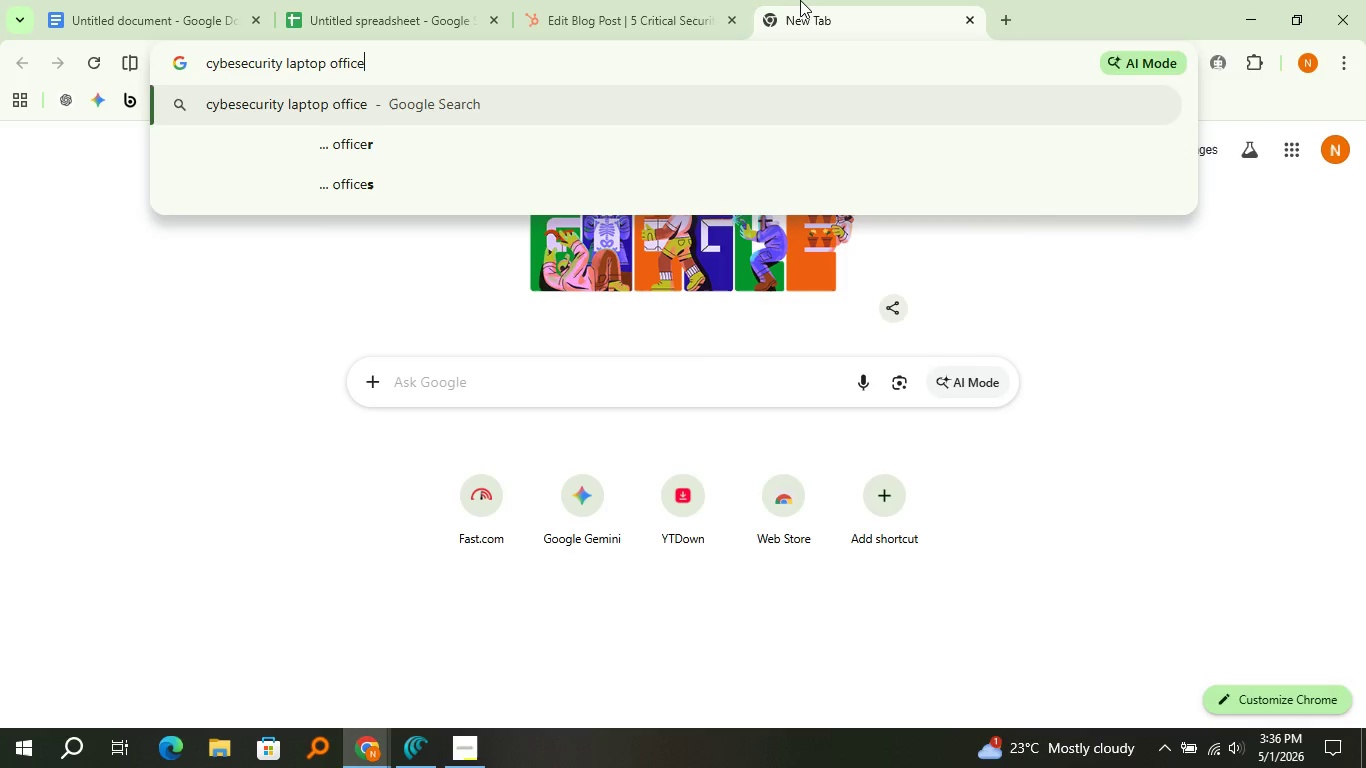 
key(Enter)
 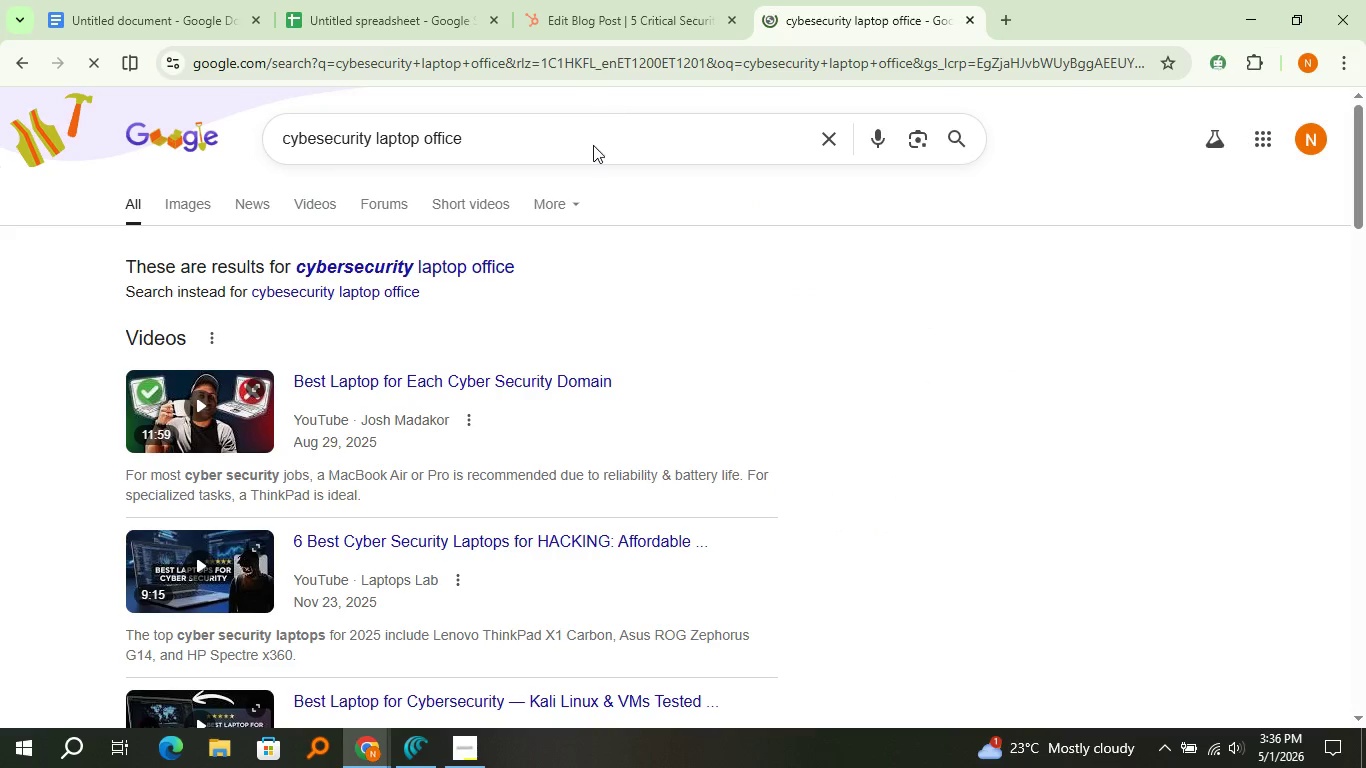 
left_click([590, 149])
 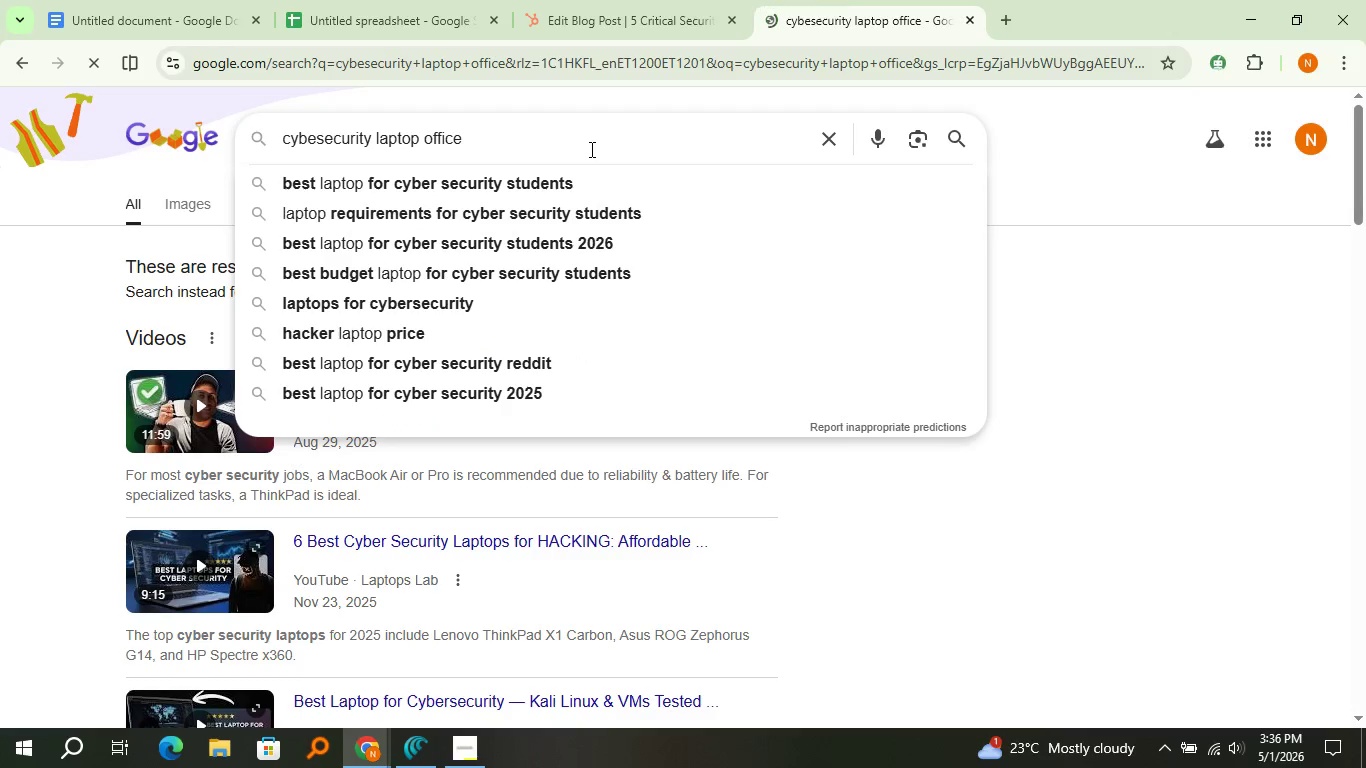 
type( image )
 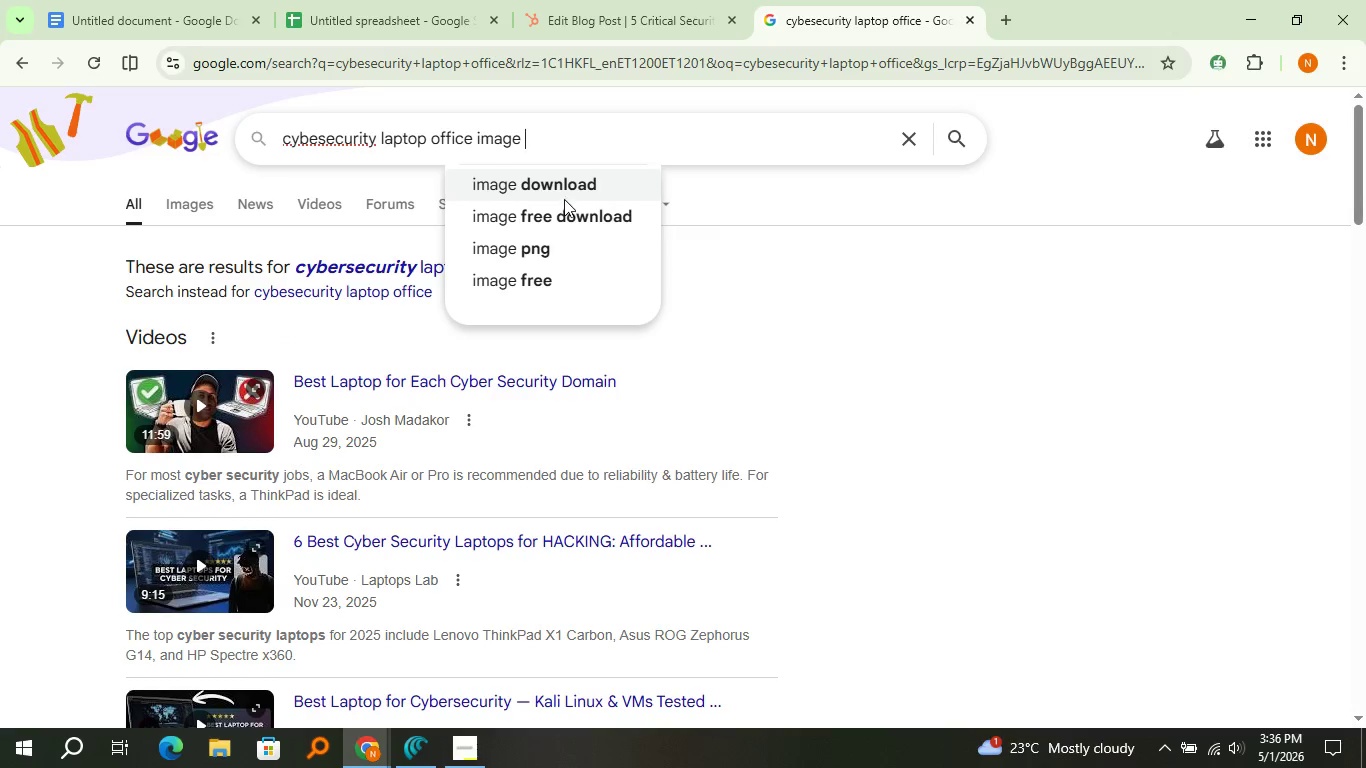 
left_click([564, 208])
 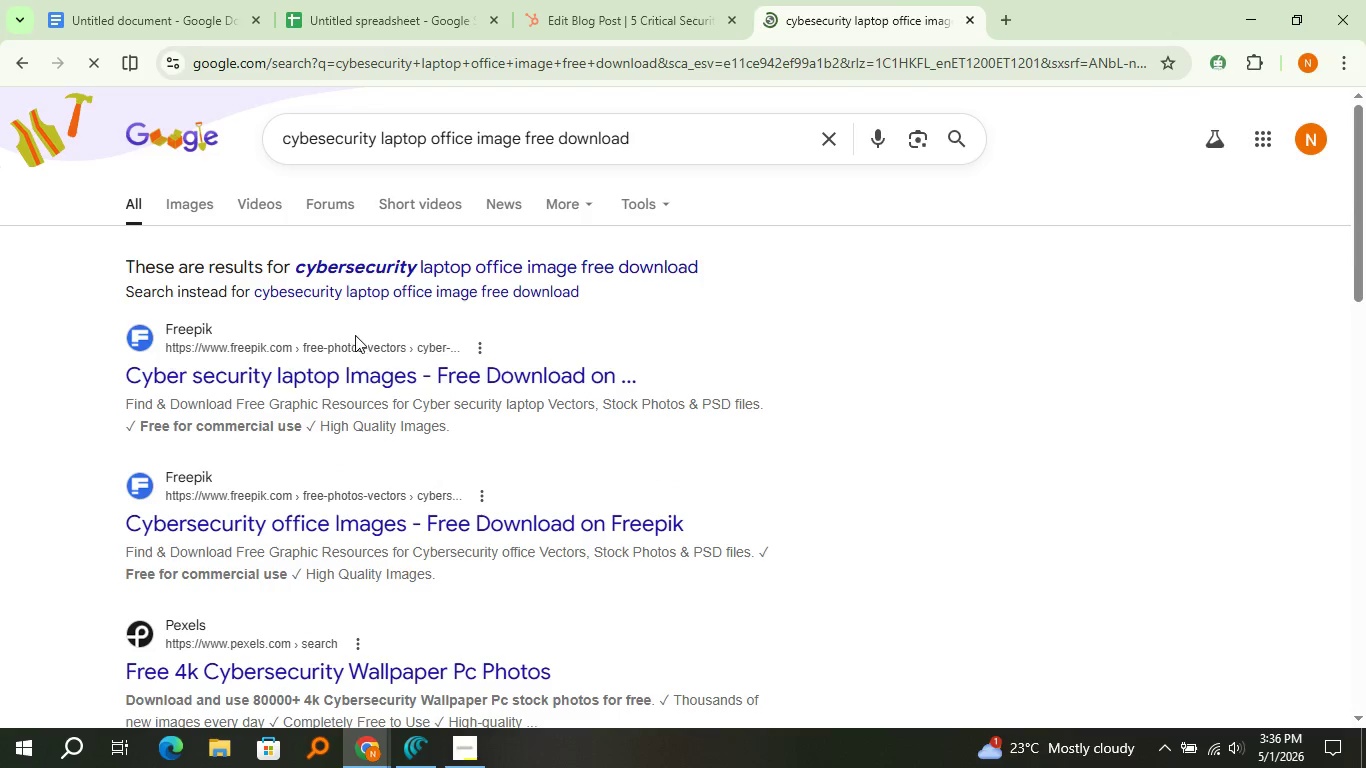 
left_click([348, 343])
 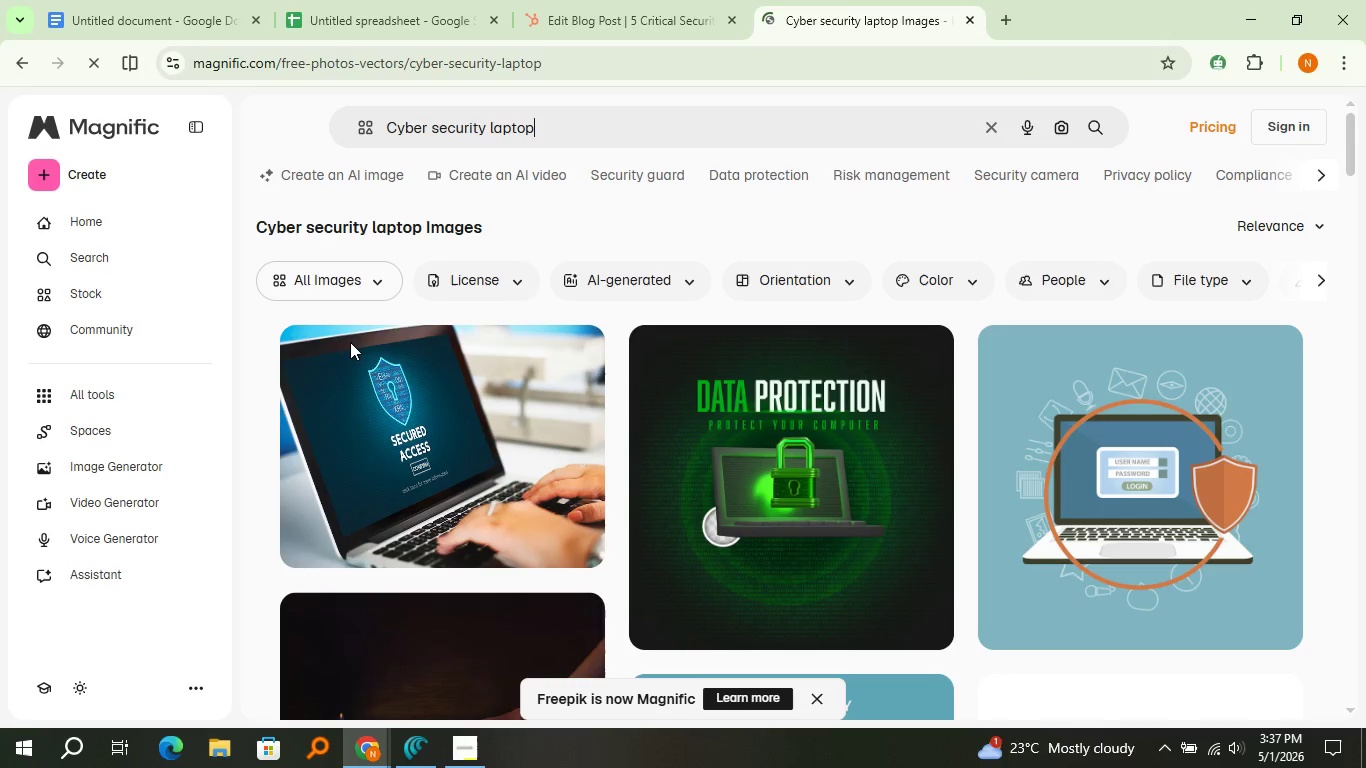 
wait(10.8)
 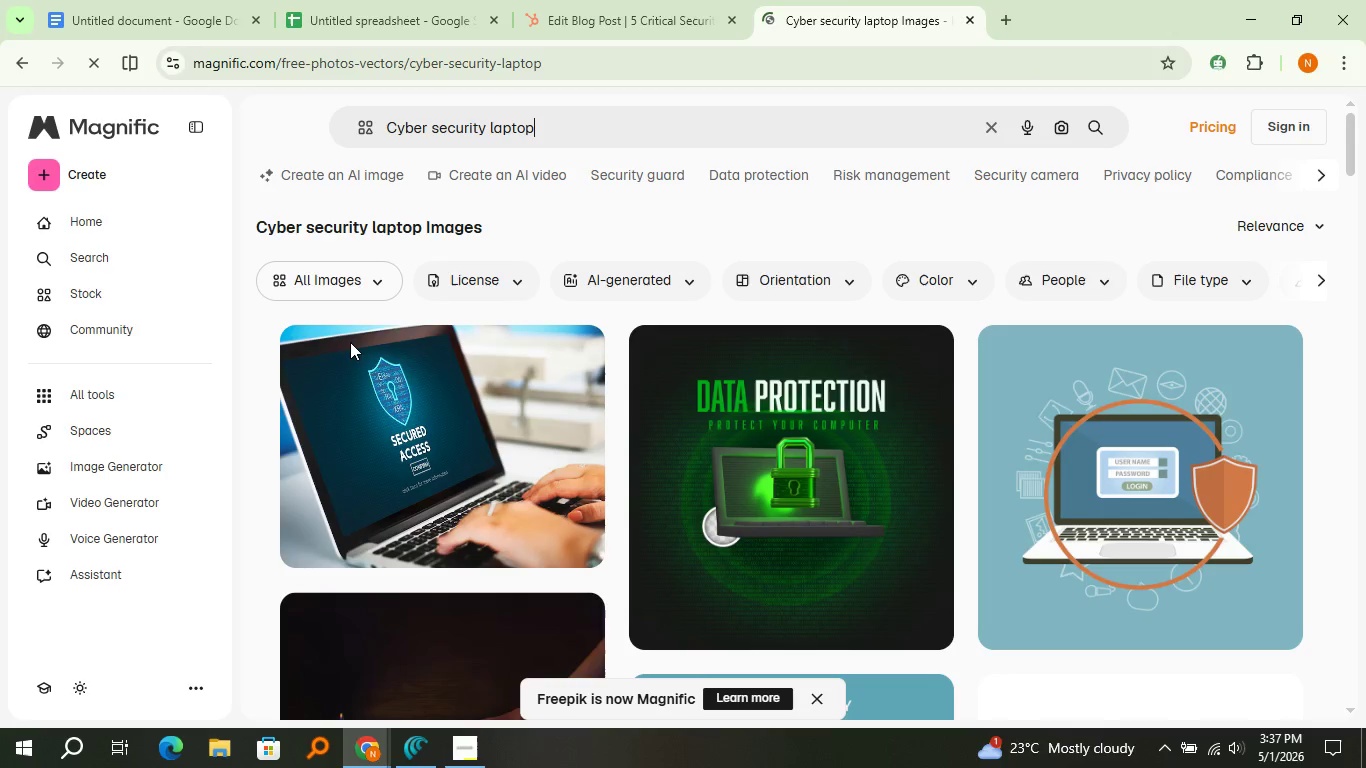 
left_click([1026, 612])
 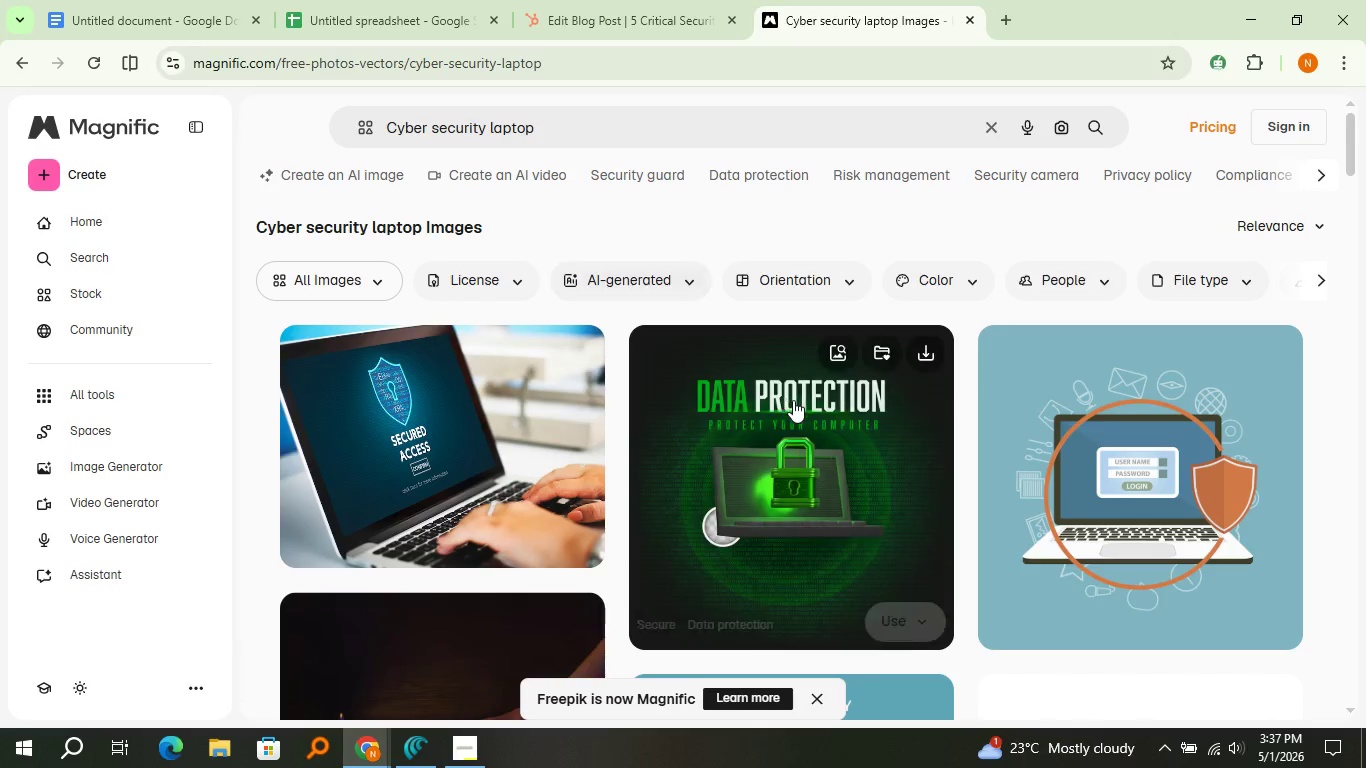 
scroll: coordinate [793, 400], scroll_direction: up, amount: 1.0
 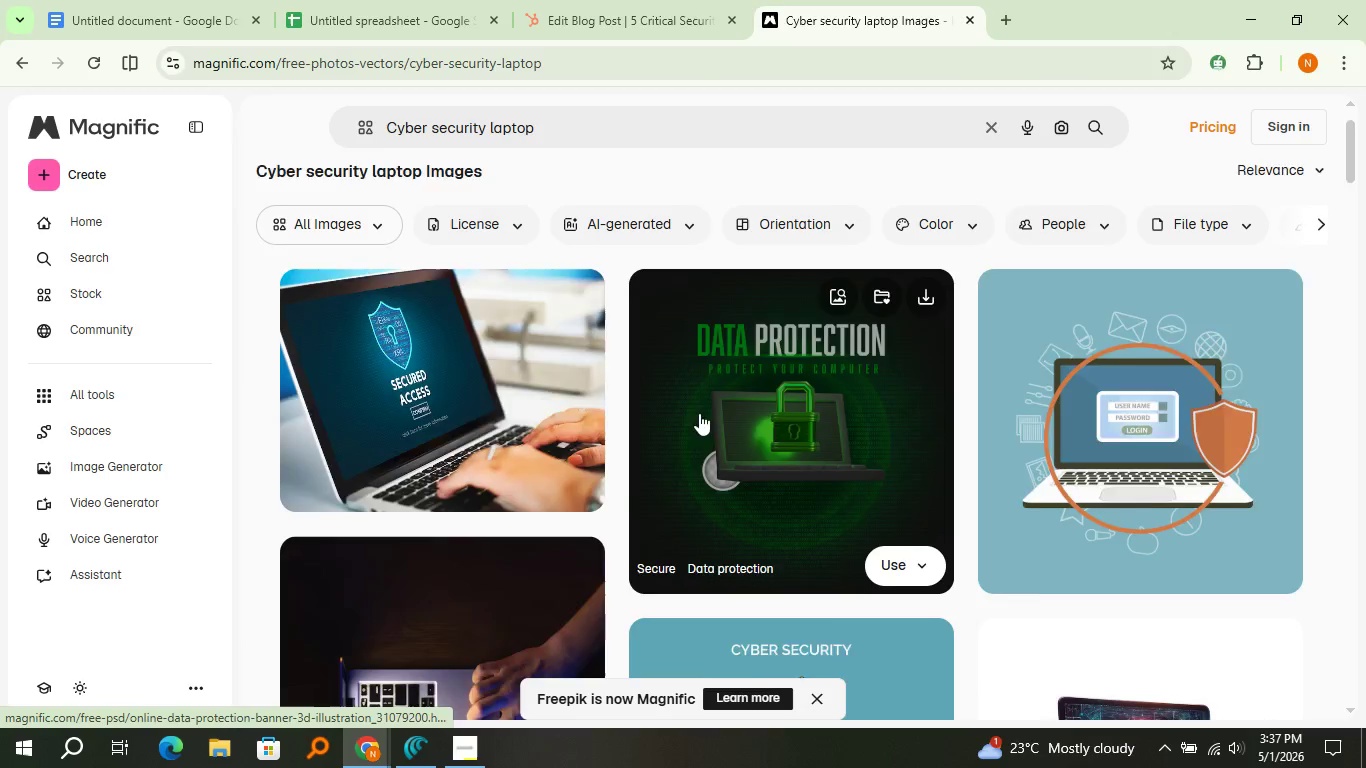 
scroll: coordinate [634, 414], scroll_direction: down, amount: 5.0
 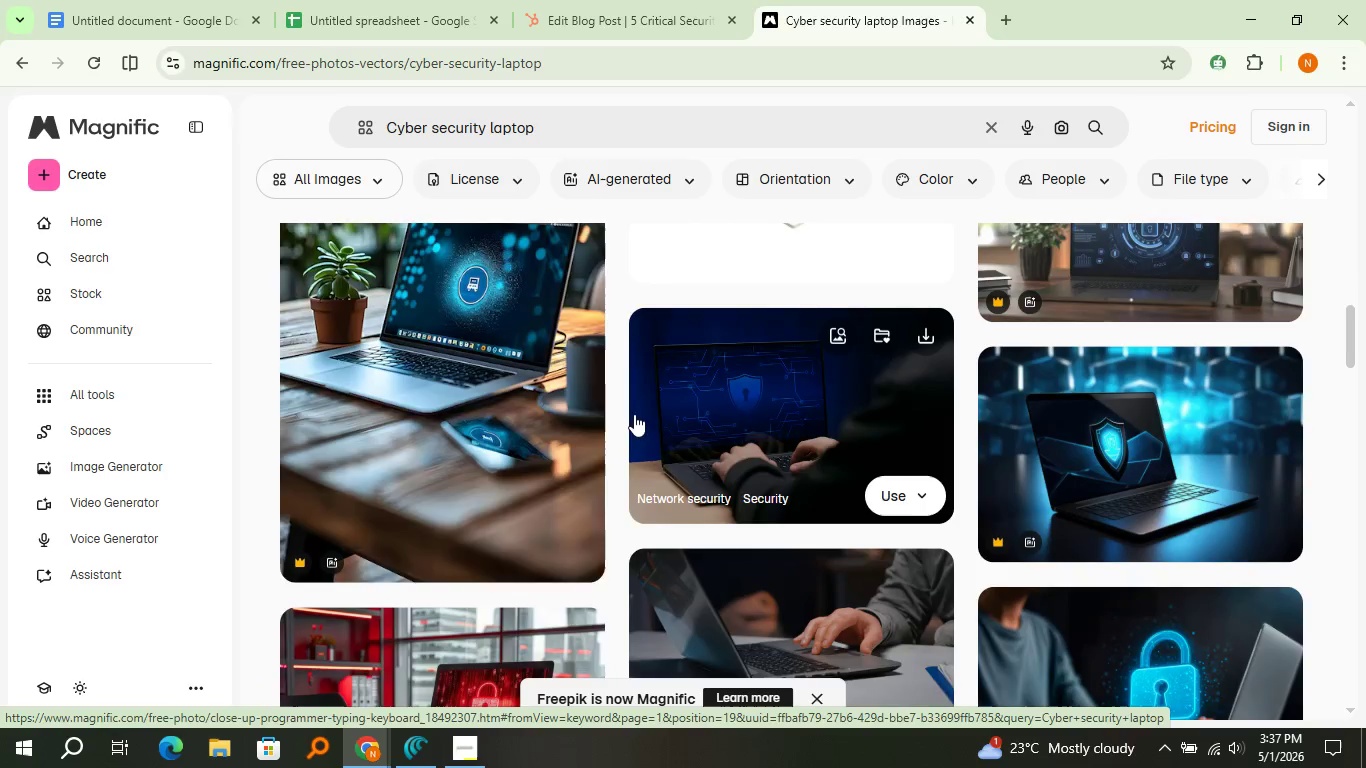 
scroll: coordinate [634, 414], scroll_direction: none, amount: 0.0
 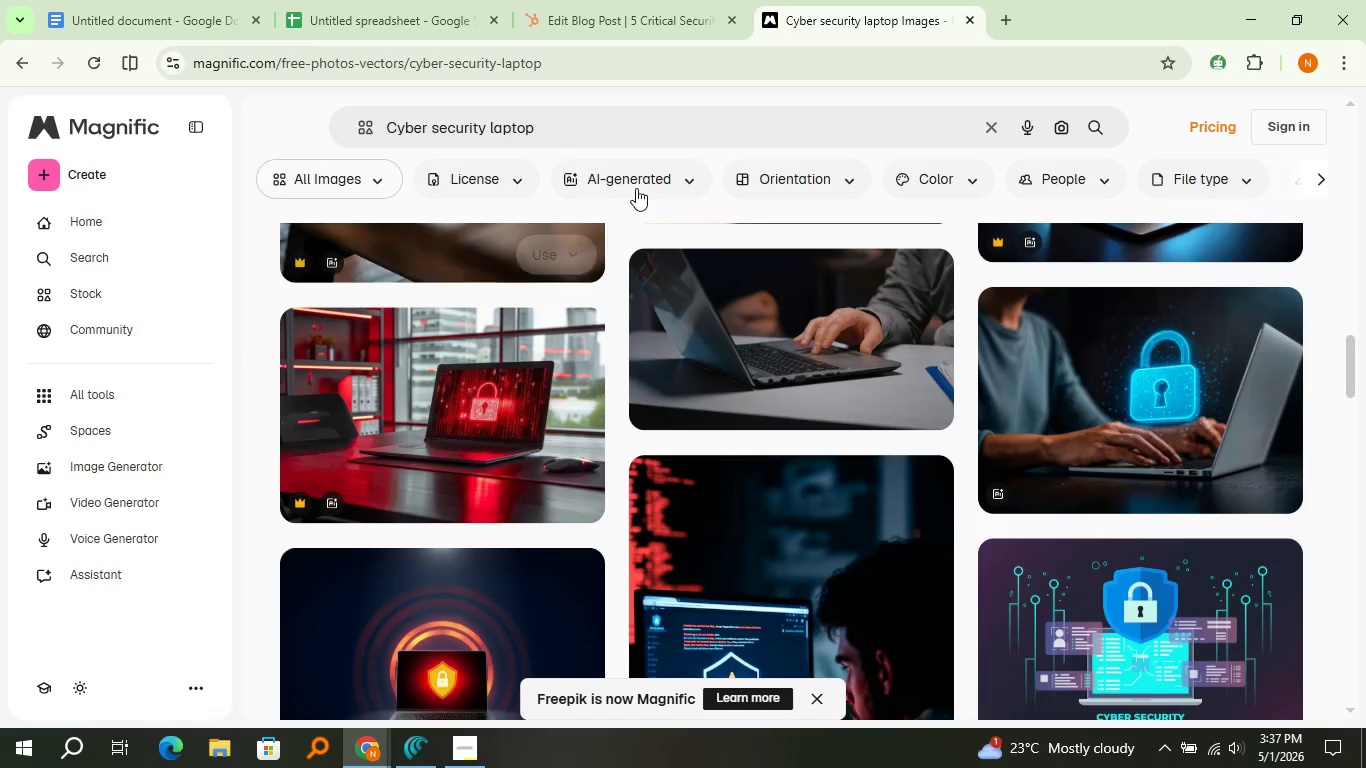 
left_click([636, 188])
 